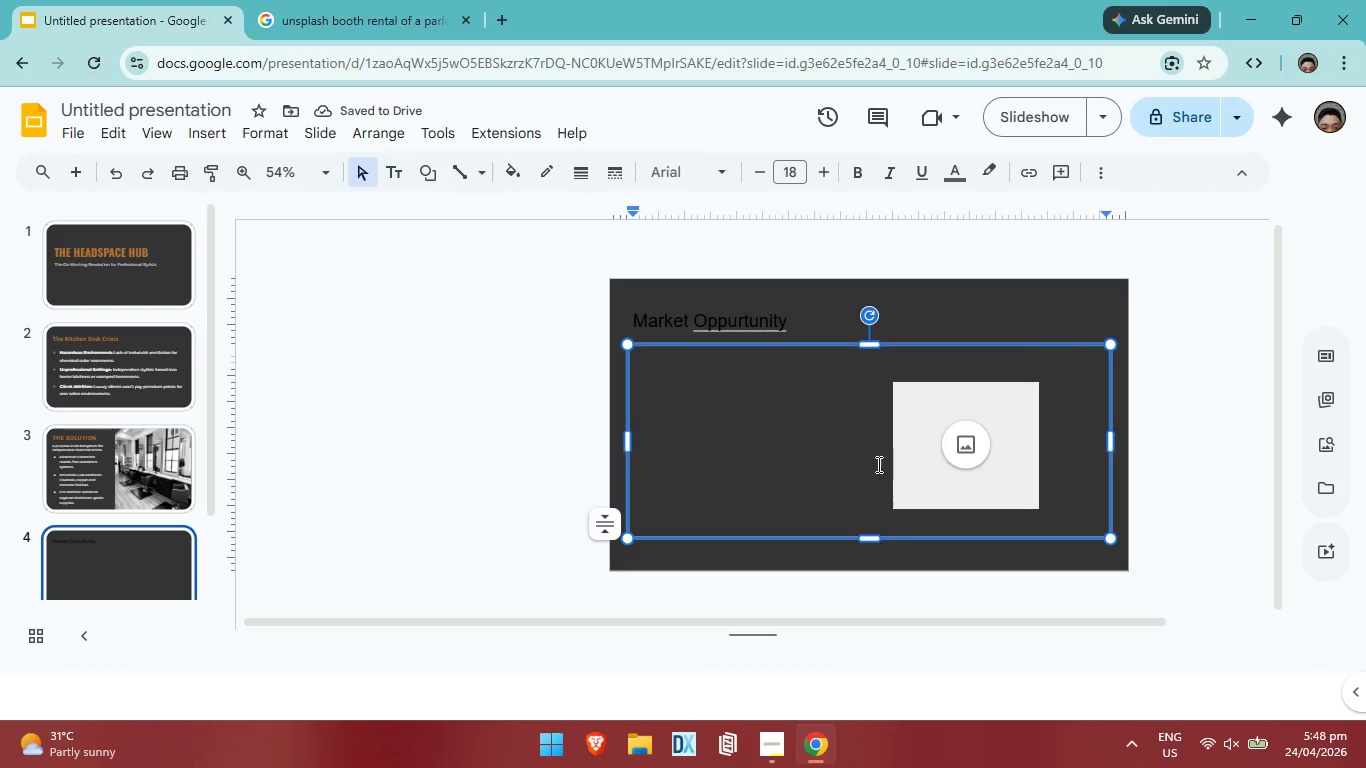 
left_click_drag(start_coordinate=[982, 441], to_coordinate=[1023, 454])
 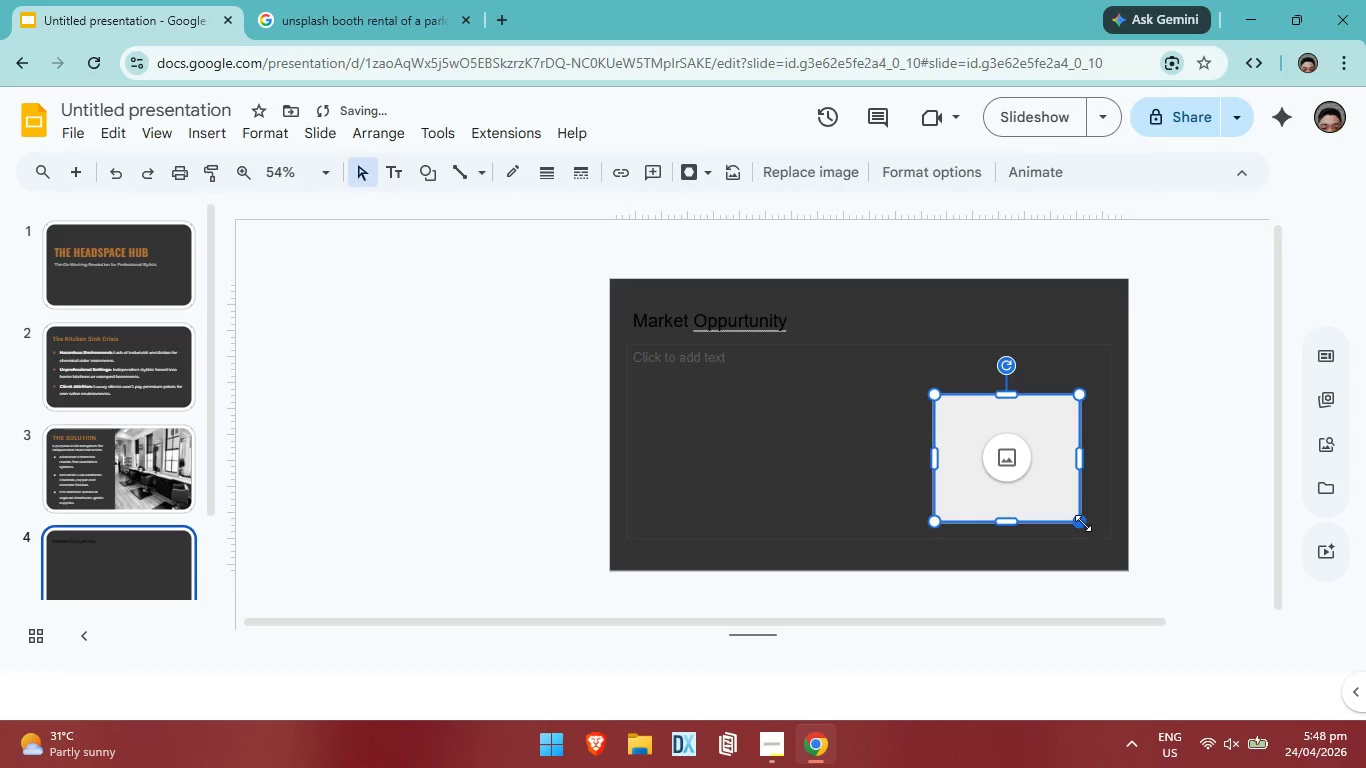 
left_click_drag(start_coordinate=[1083, 523], to_coordinate=[998, 434])
 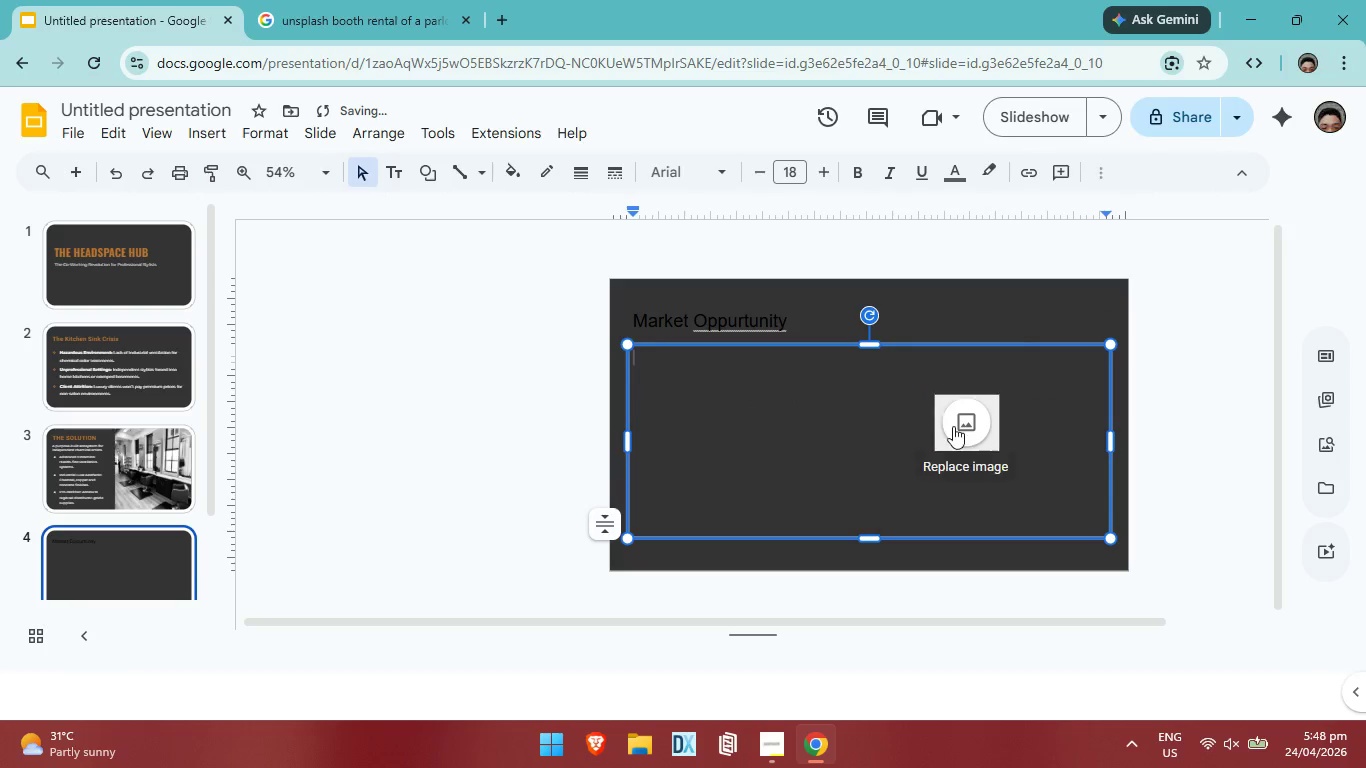 
double_click([952, 425])
 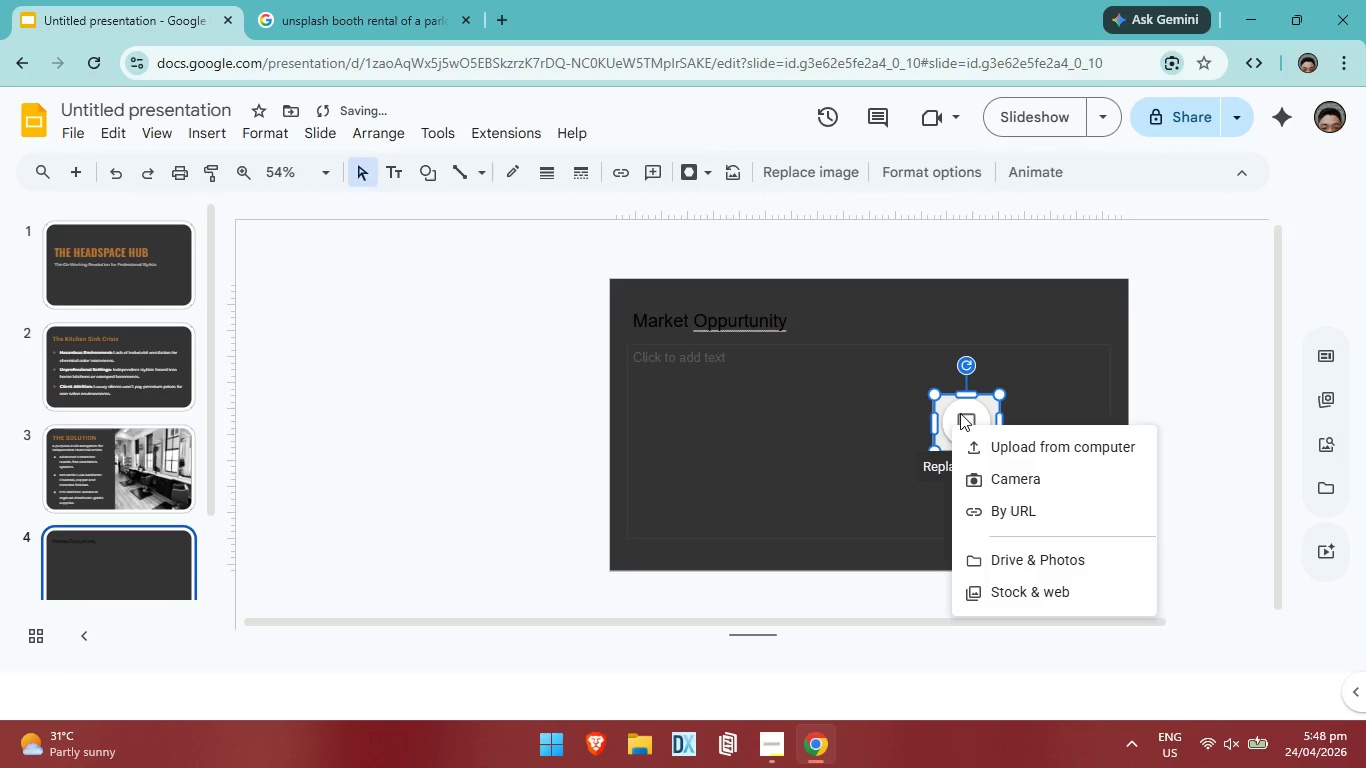 
left_click_drag(start_coordinate=[959, 413], to_coordinate=[1054, 439])
 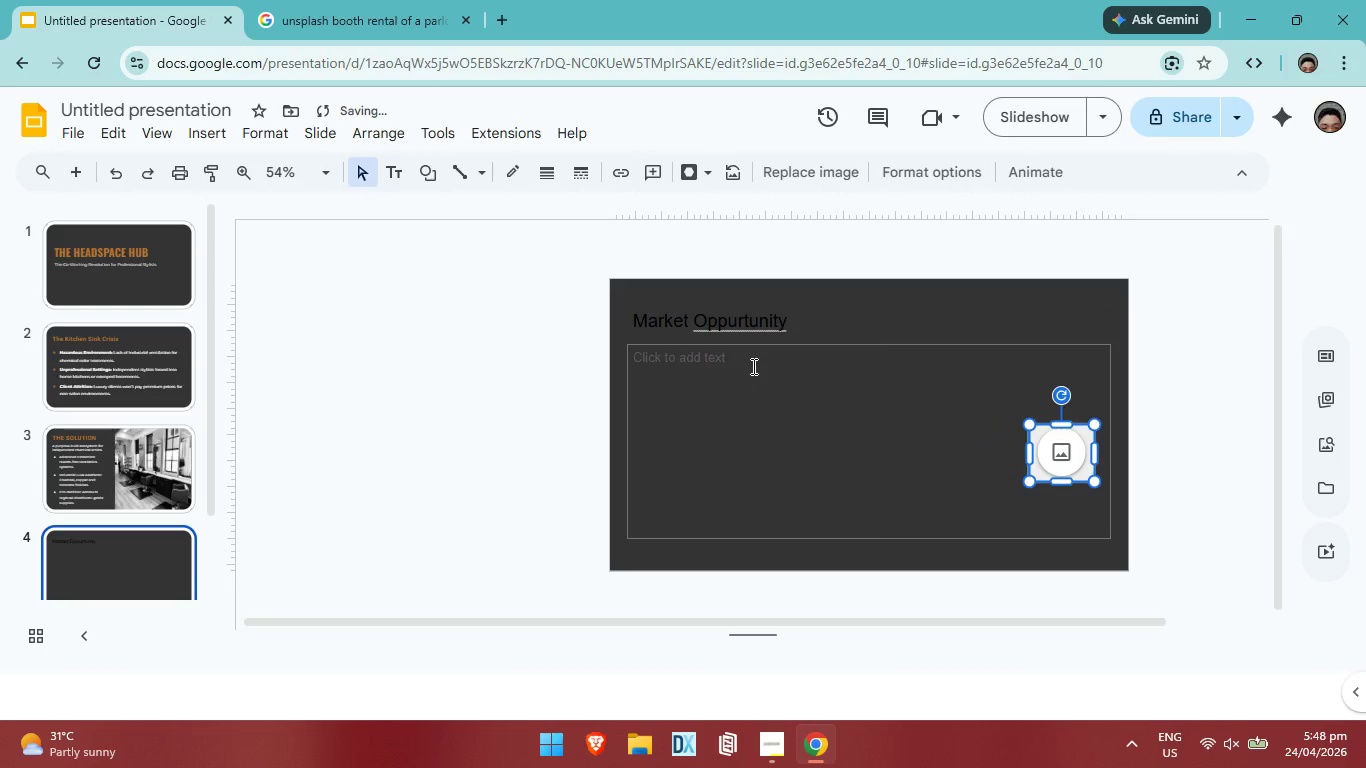 
left_click([752, 366])
 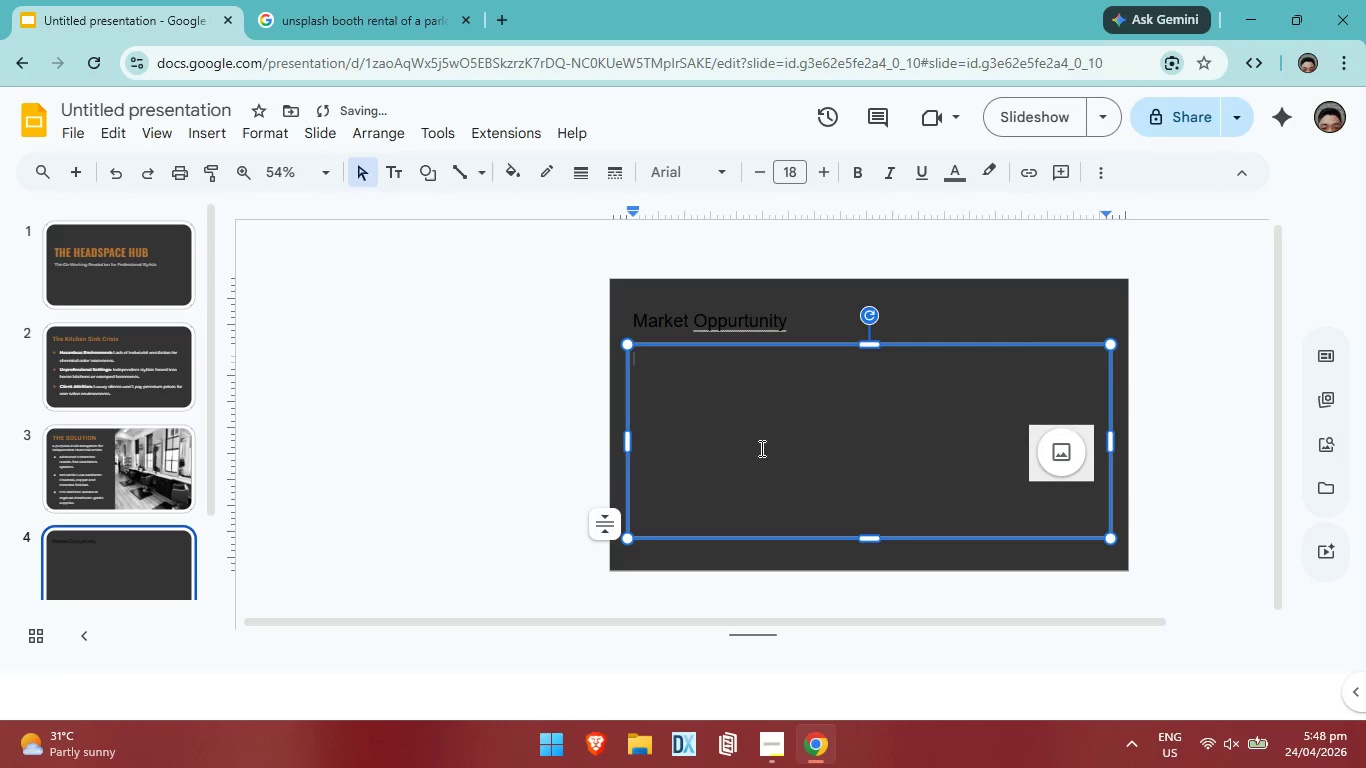 
left_click_drag(start_coordinate=[760, 458], to_coordinate=[761, 469])
 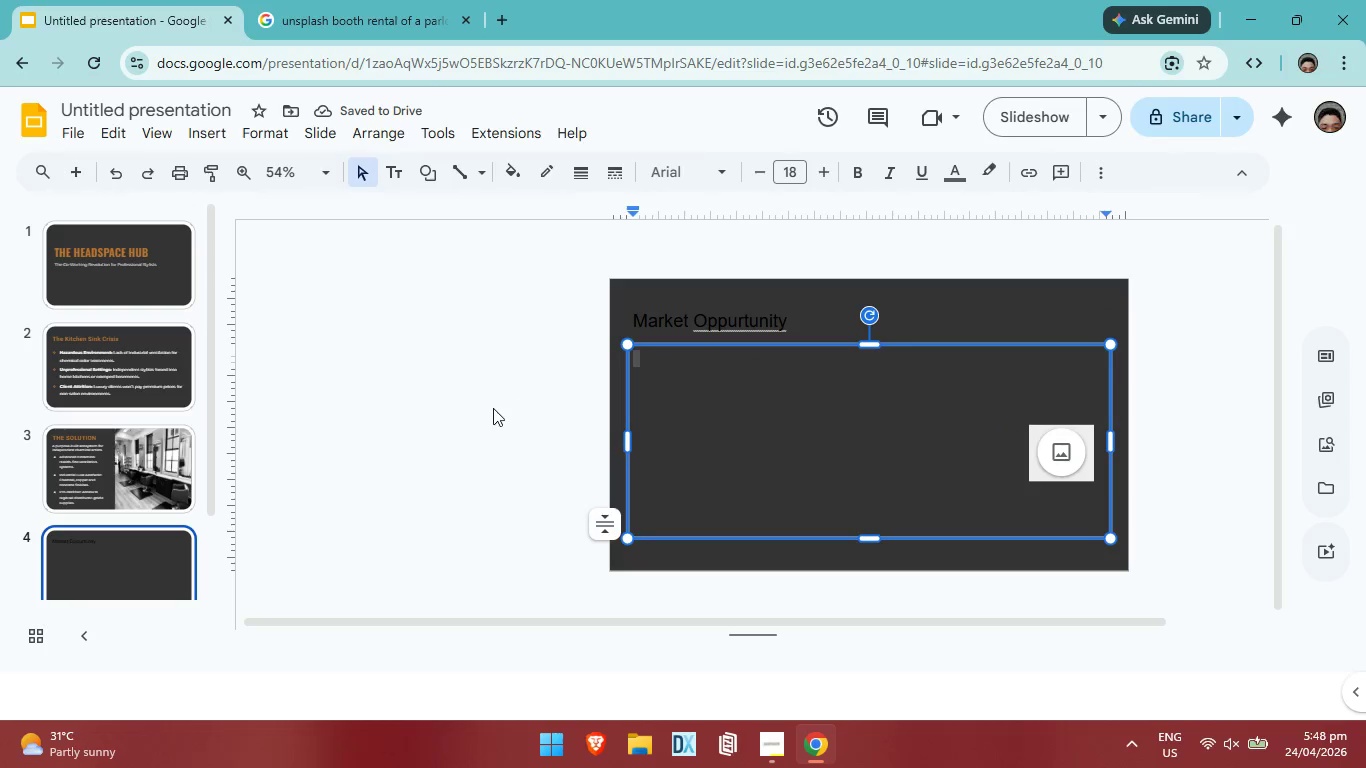 
left_click([491, 409])
 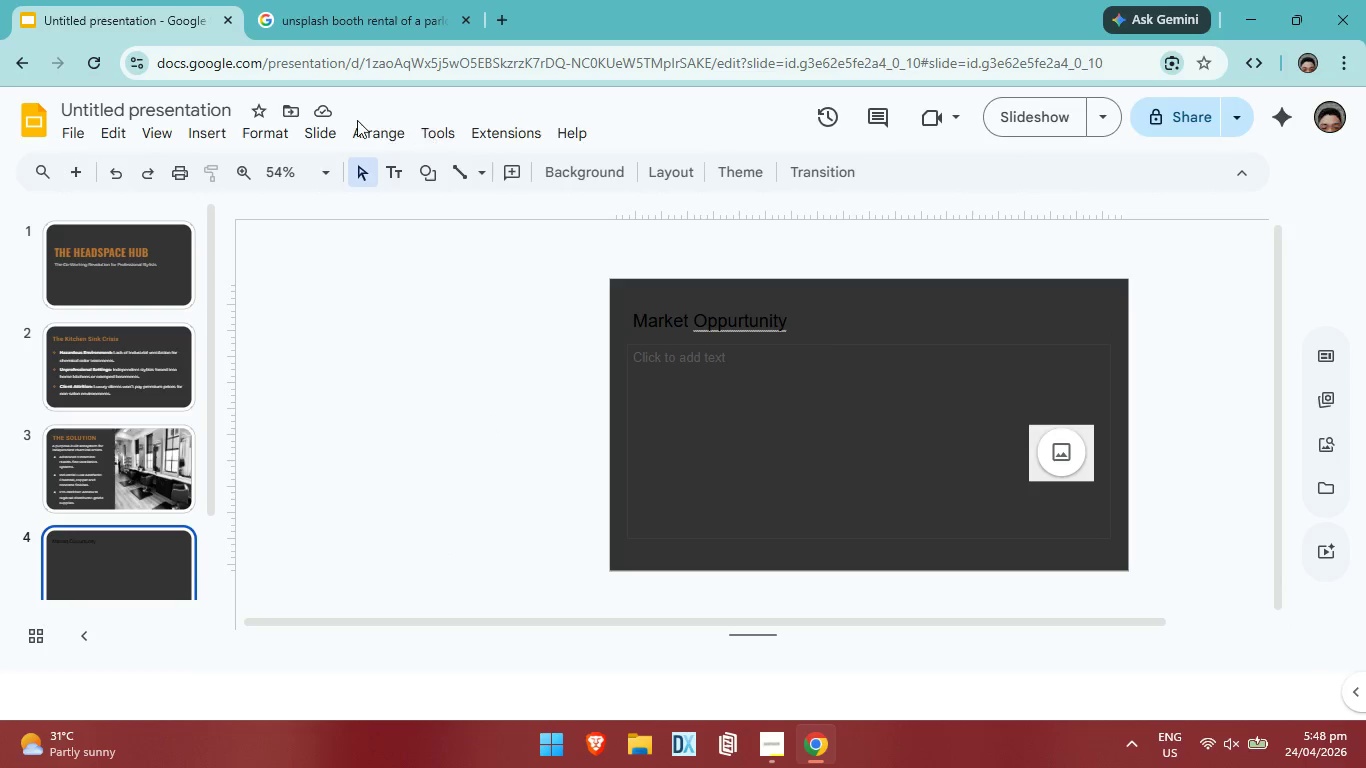 
left_click([218, 133])
 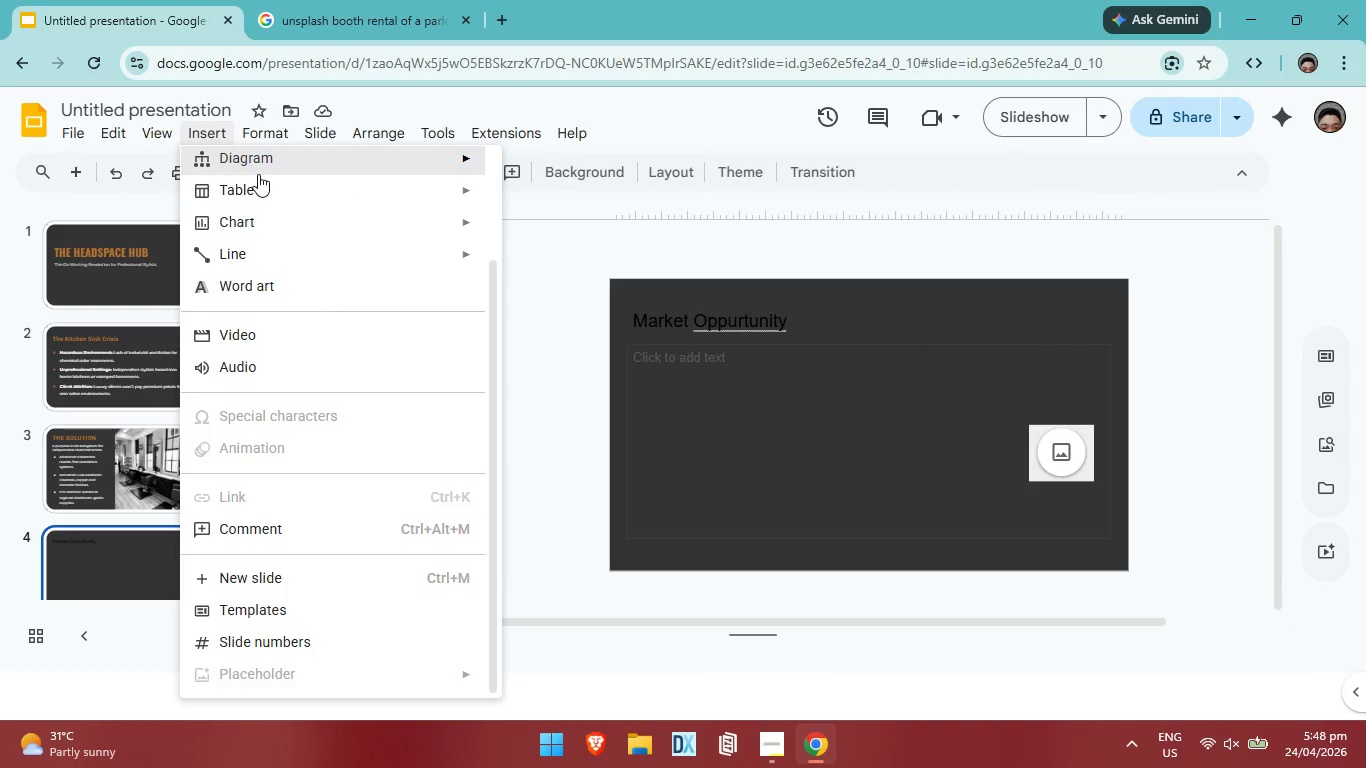 
left_click([323, 211])
 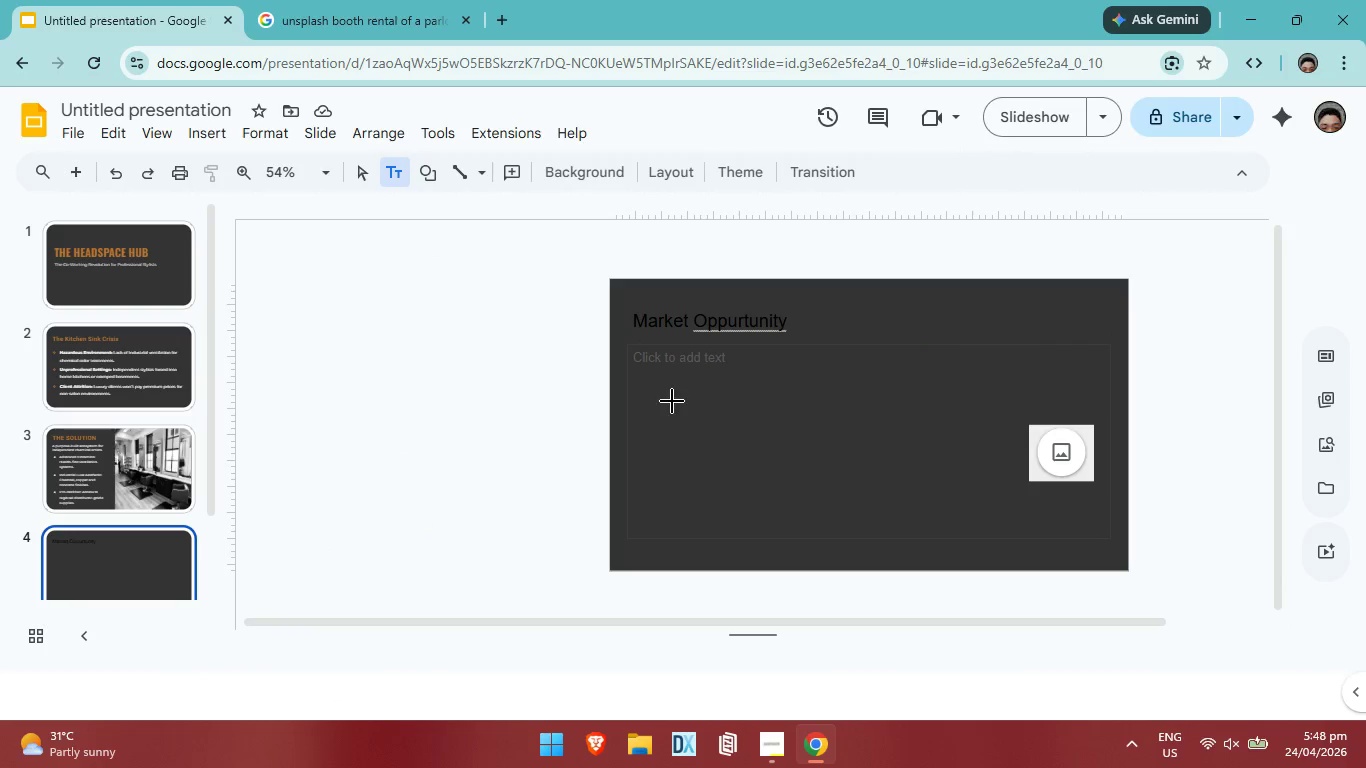 
scroll: coordinate [338, 246], scroll_direction: up, amount: 5.0
 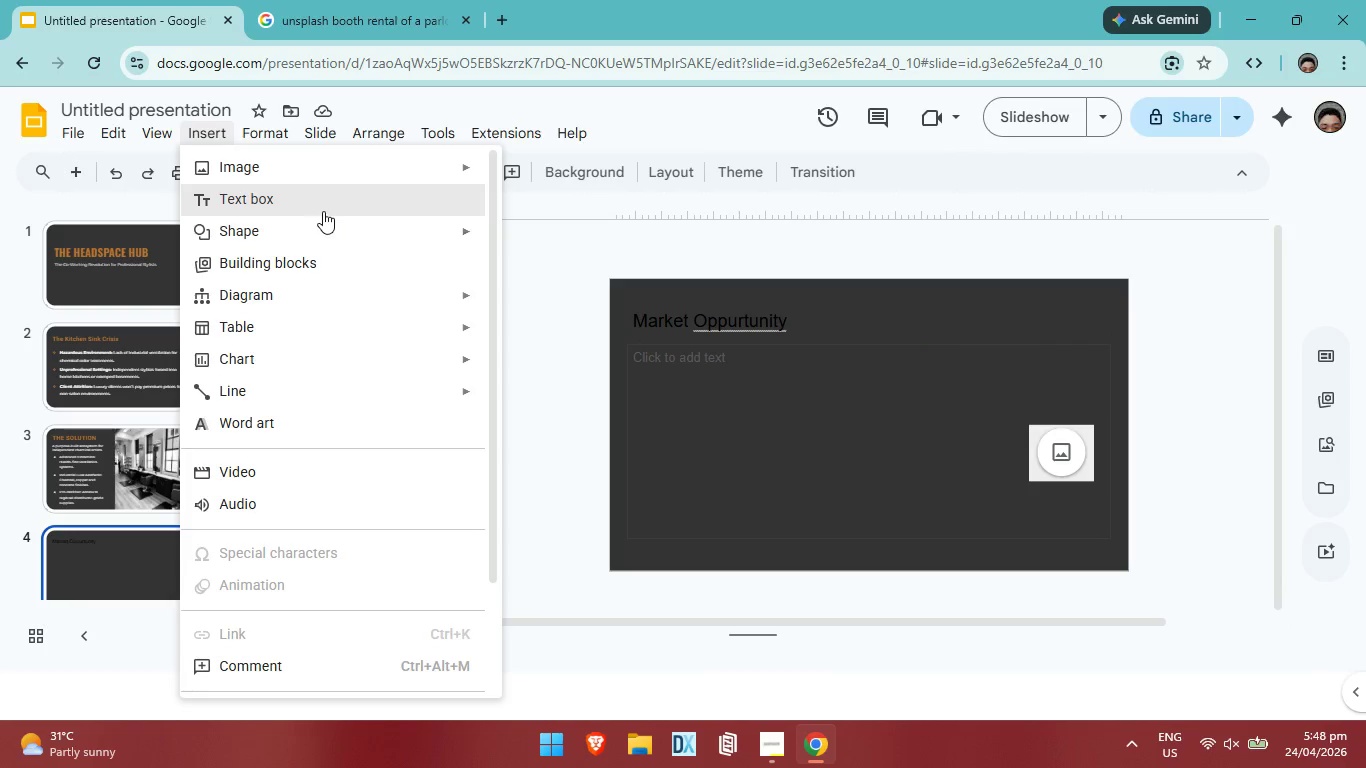 
left_click_drag(start_coordinate=[659, 380], to_coordinate=[956, 442])
 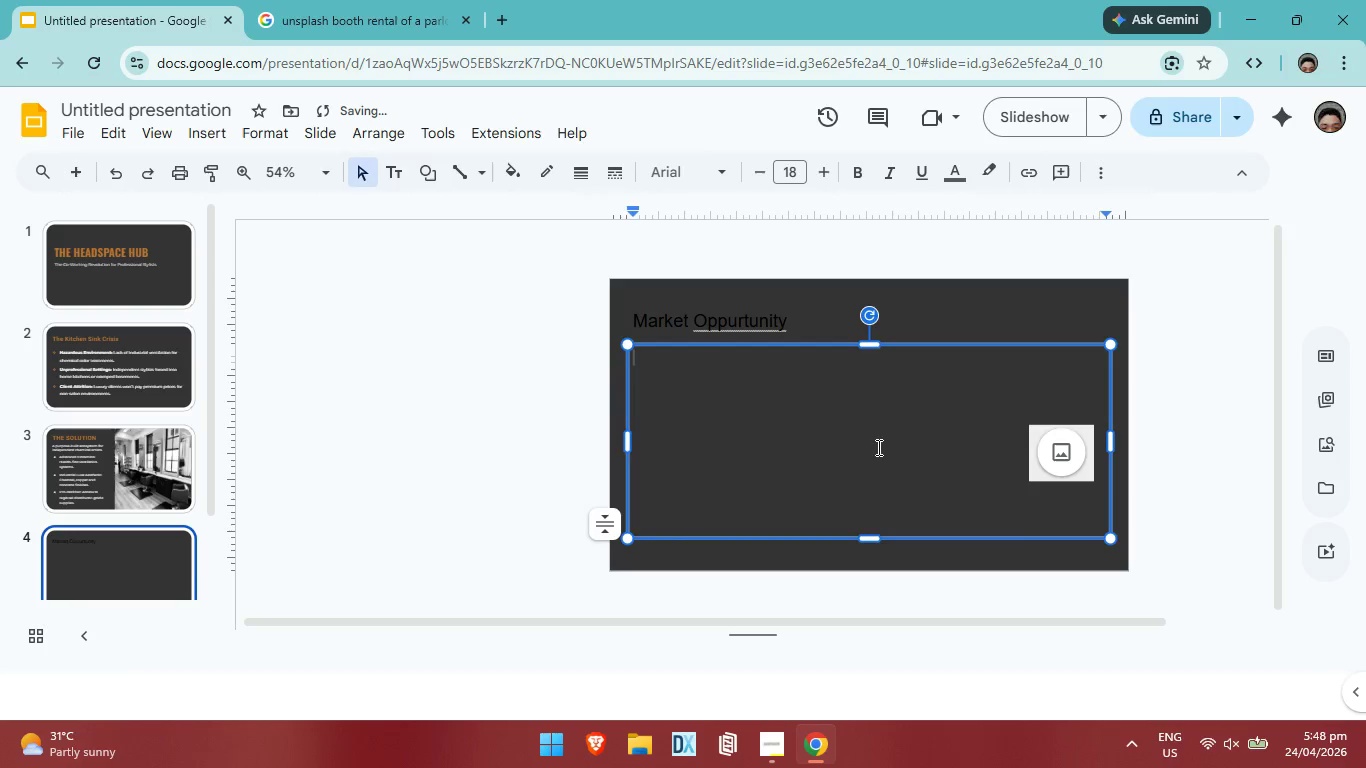 
double_click([832, 407])
 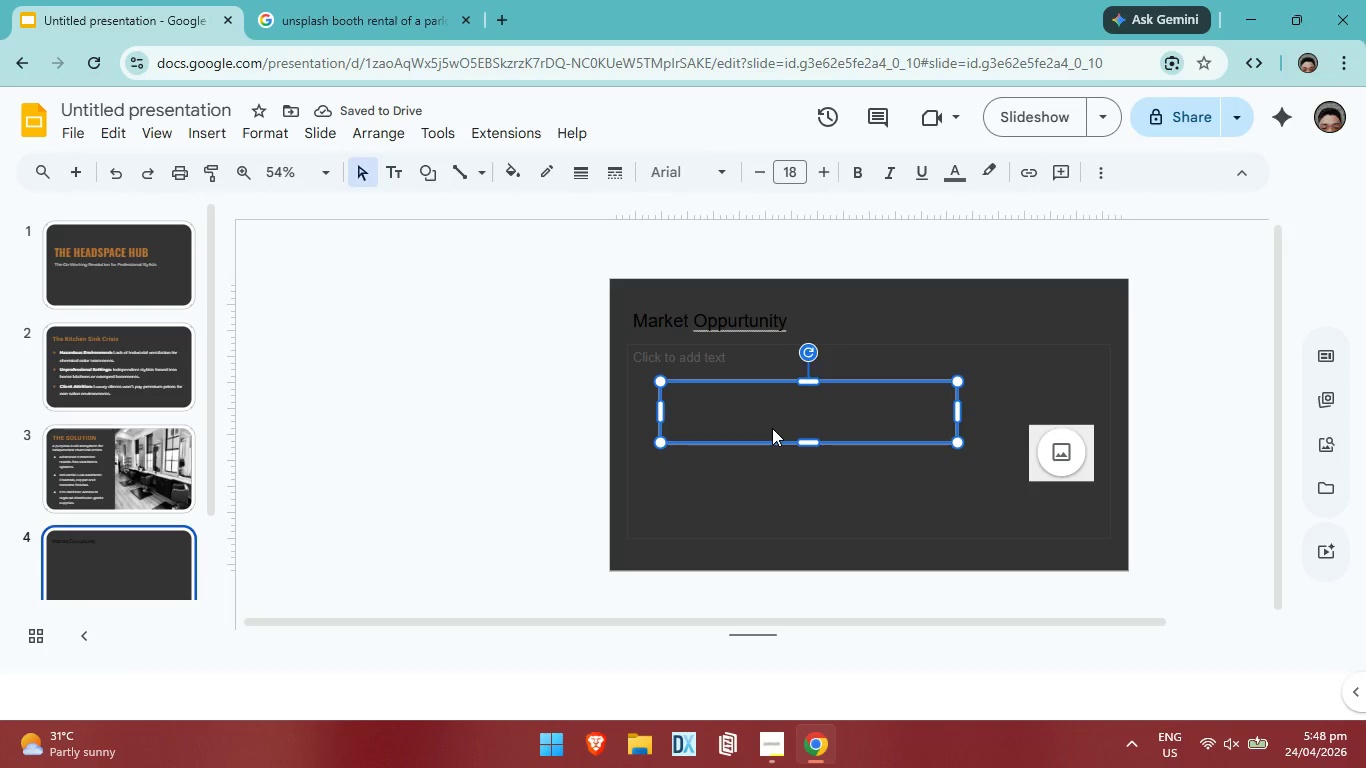 
double_click([774, 450])
 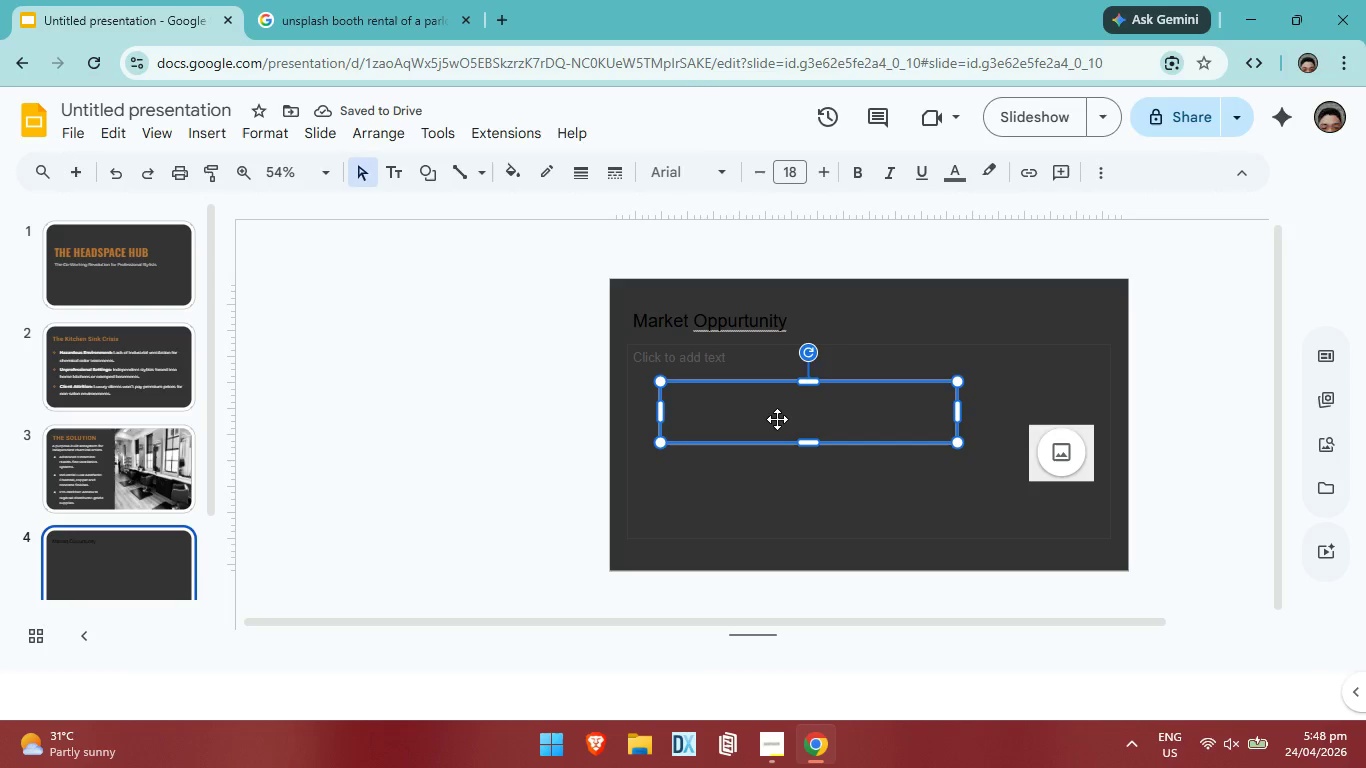 
triple_click([777, 419])
 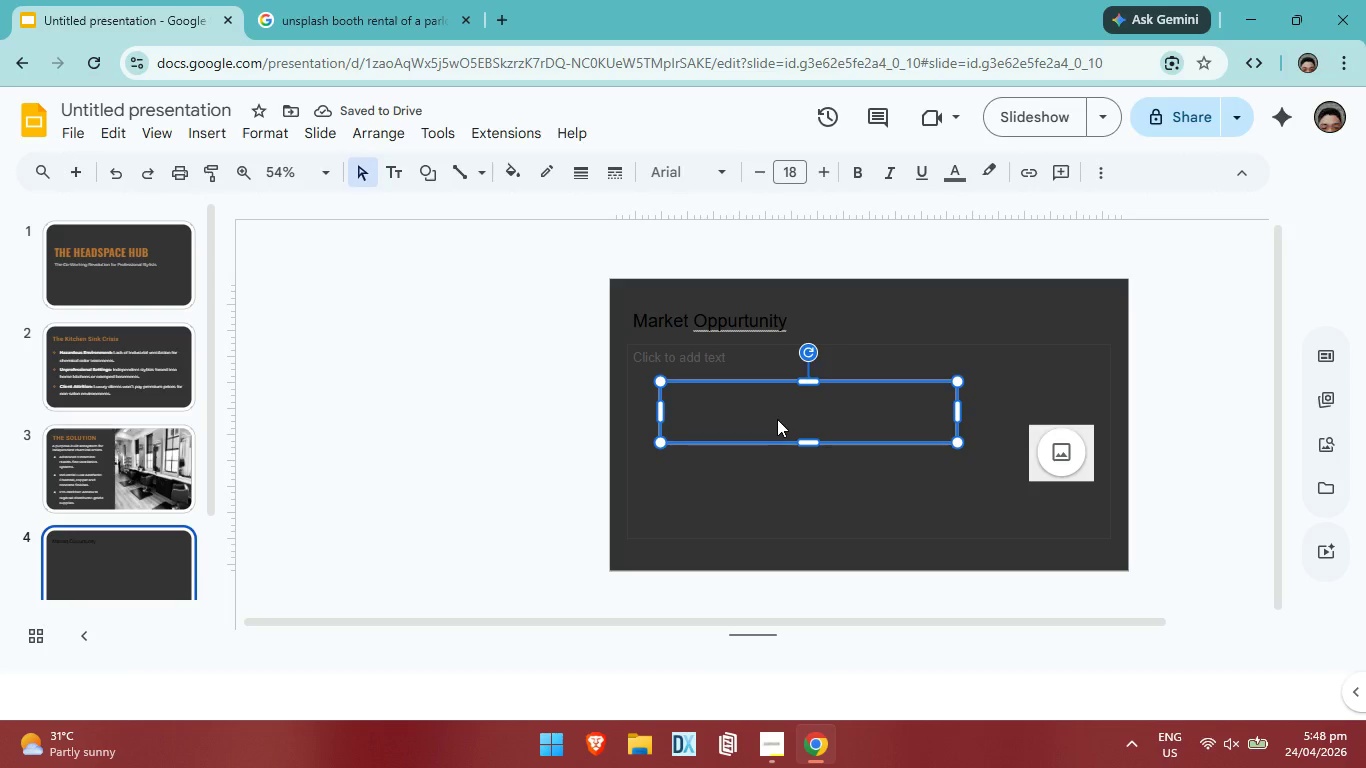 
left_click_drag(start_coordinate=[777, 419], to_coordinate=[764, 412])
 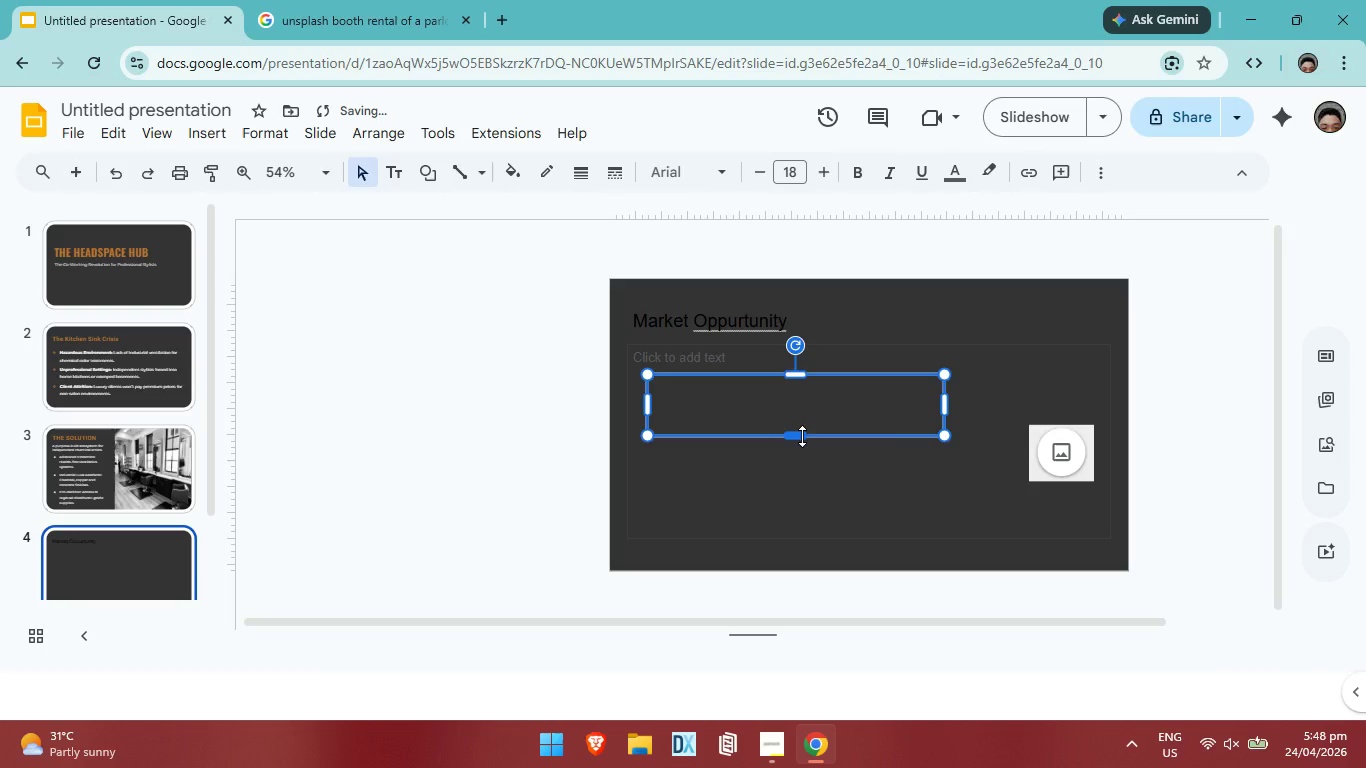 
left_click_drag(start_coordinate=[802, 436], to_coordinate=[802, 452])
 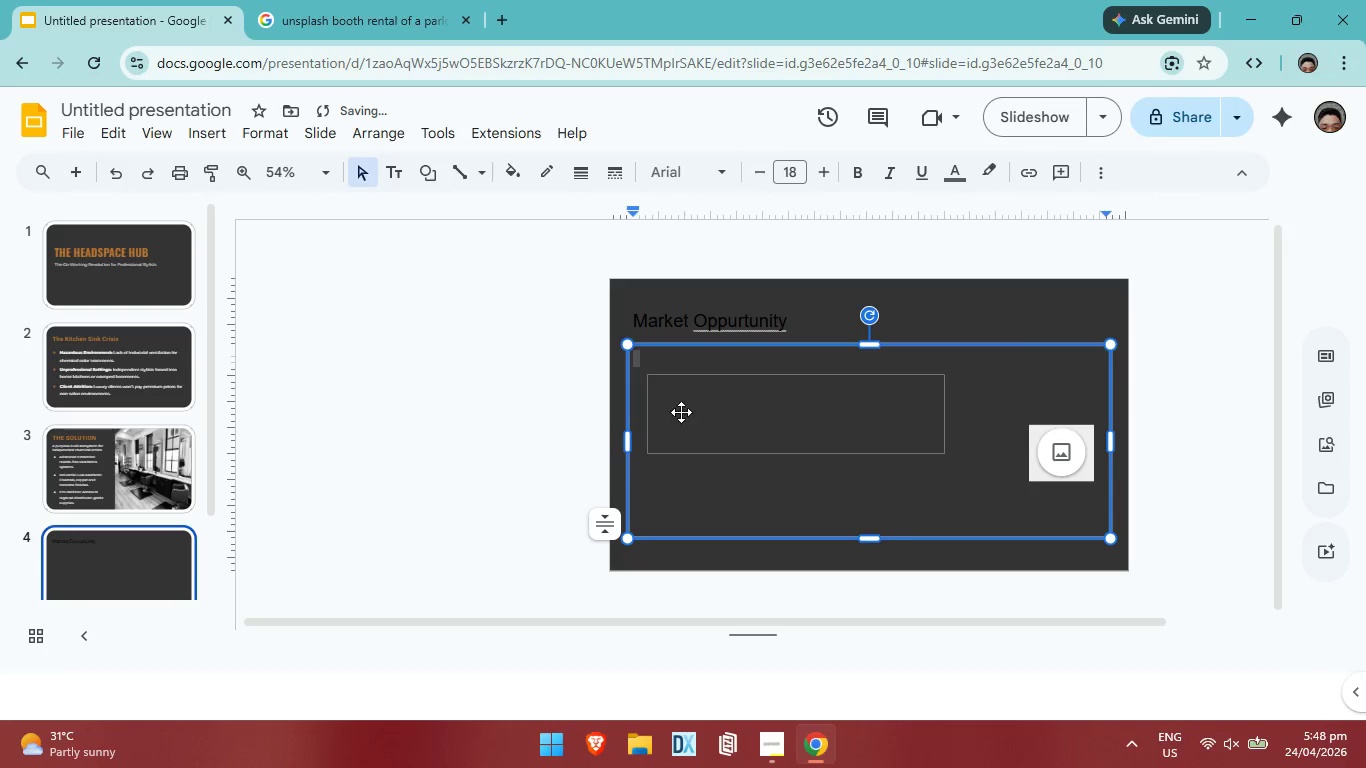 
double_click([681, 412])
 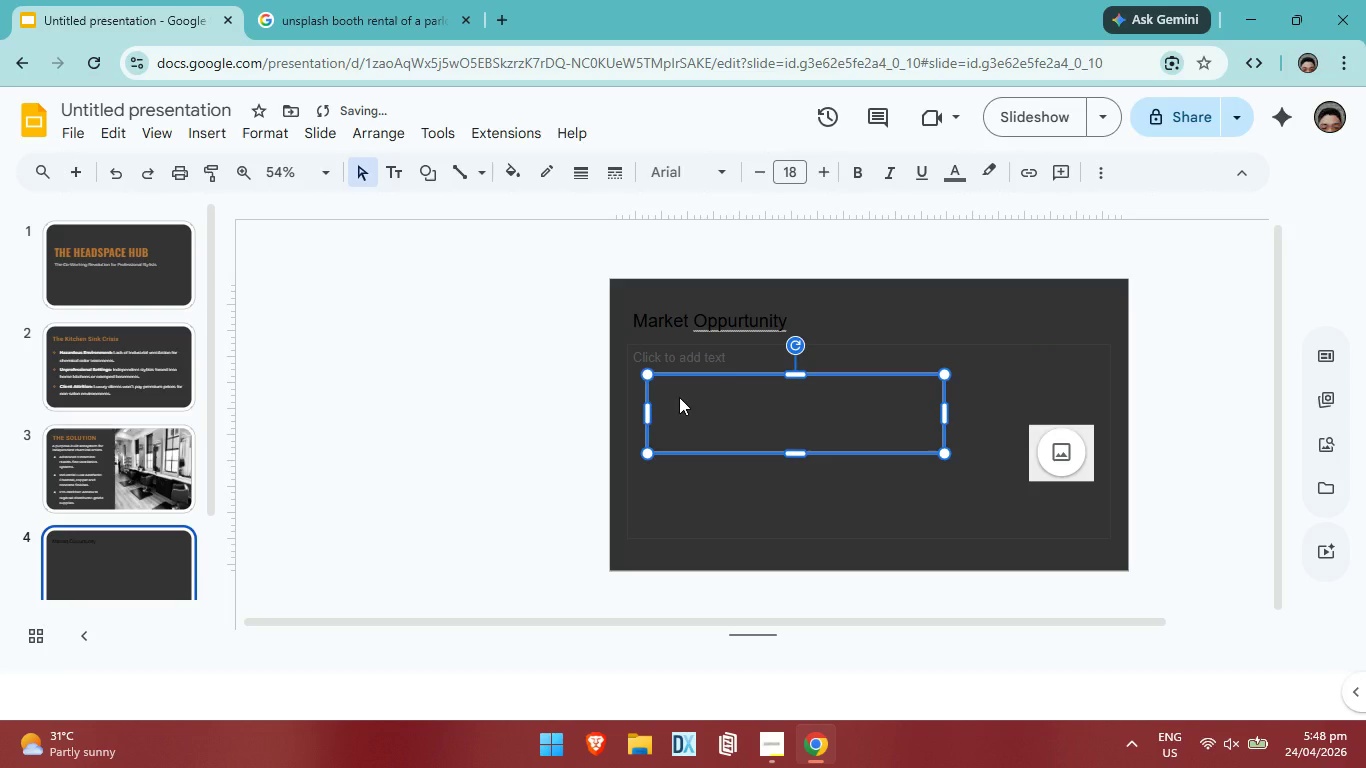 
double_click([679, 397])
 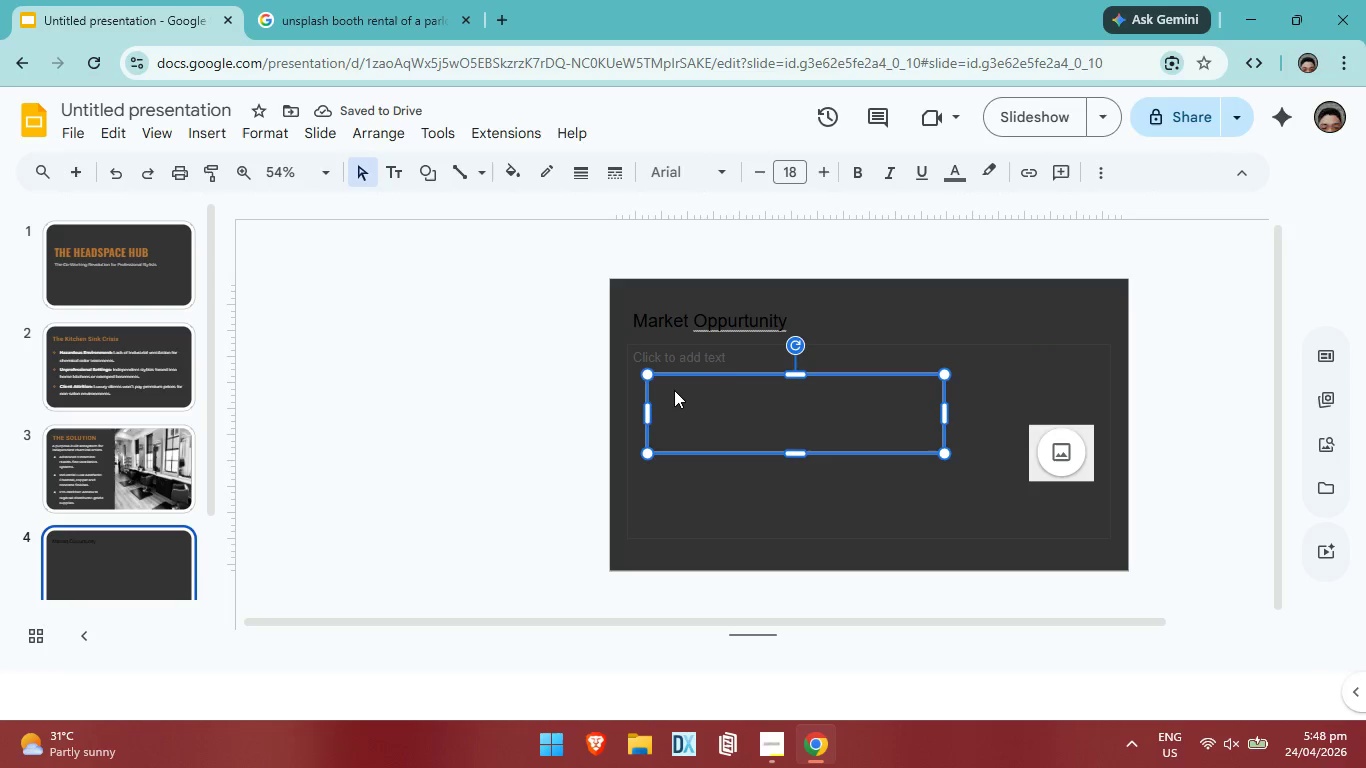 
double_click([674, 389])
 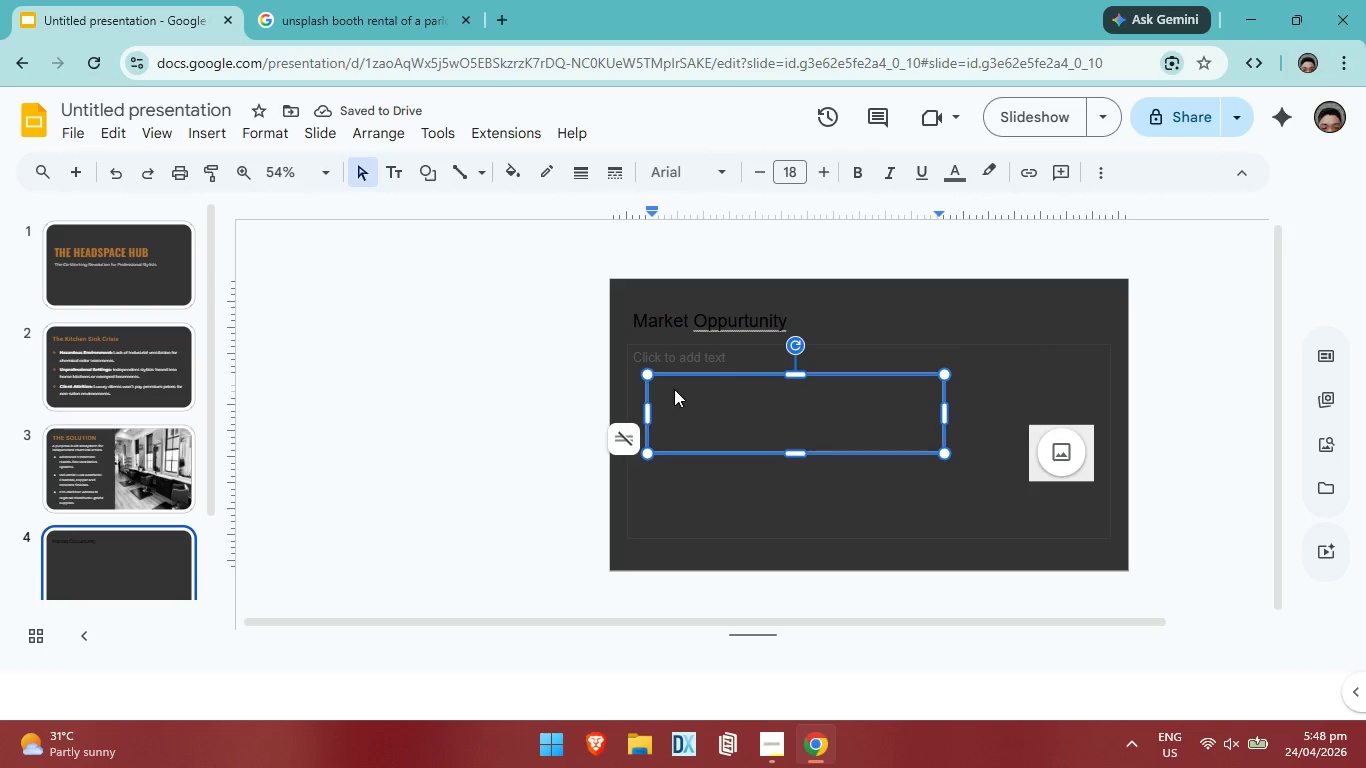 
type(The Solo Movm)
key(Backspace)
type(ement )
 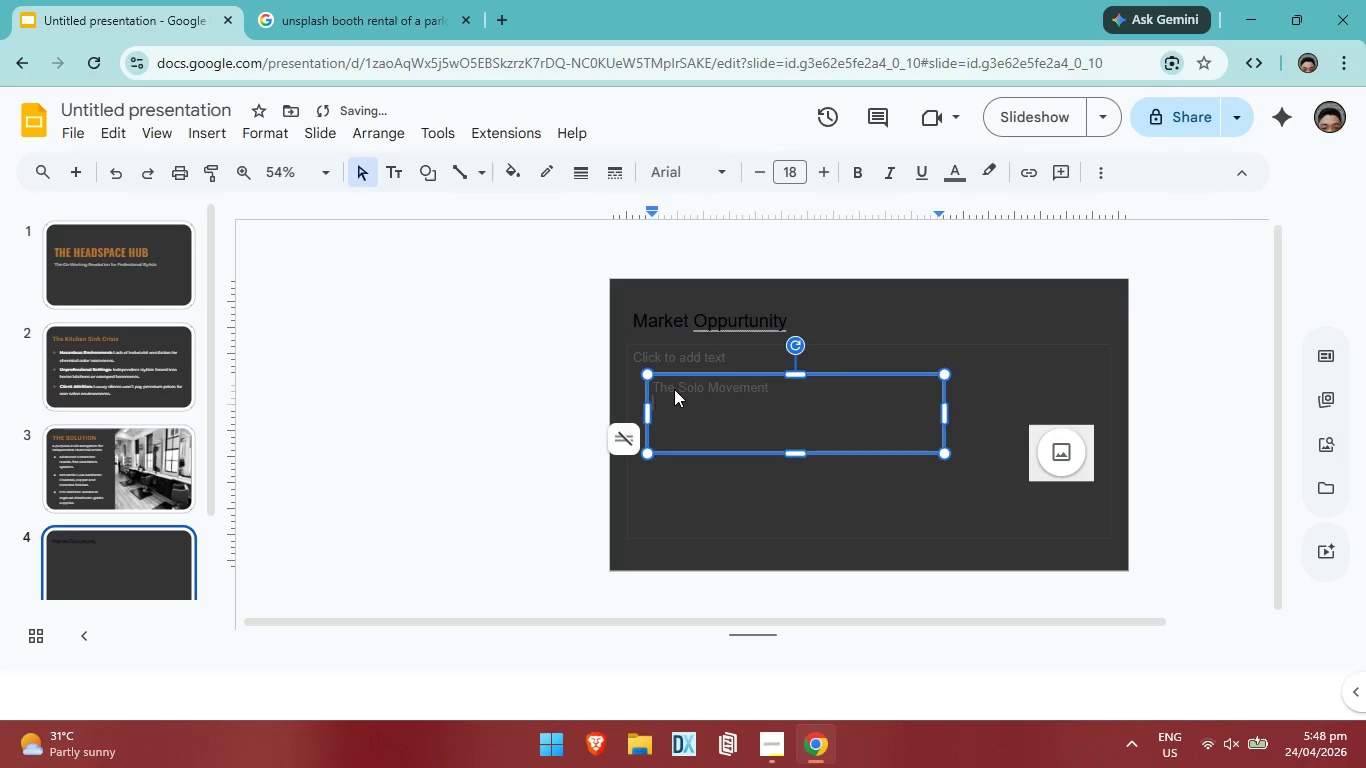 
key(Enter)
 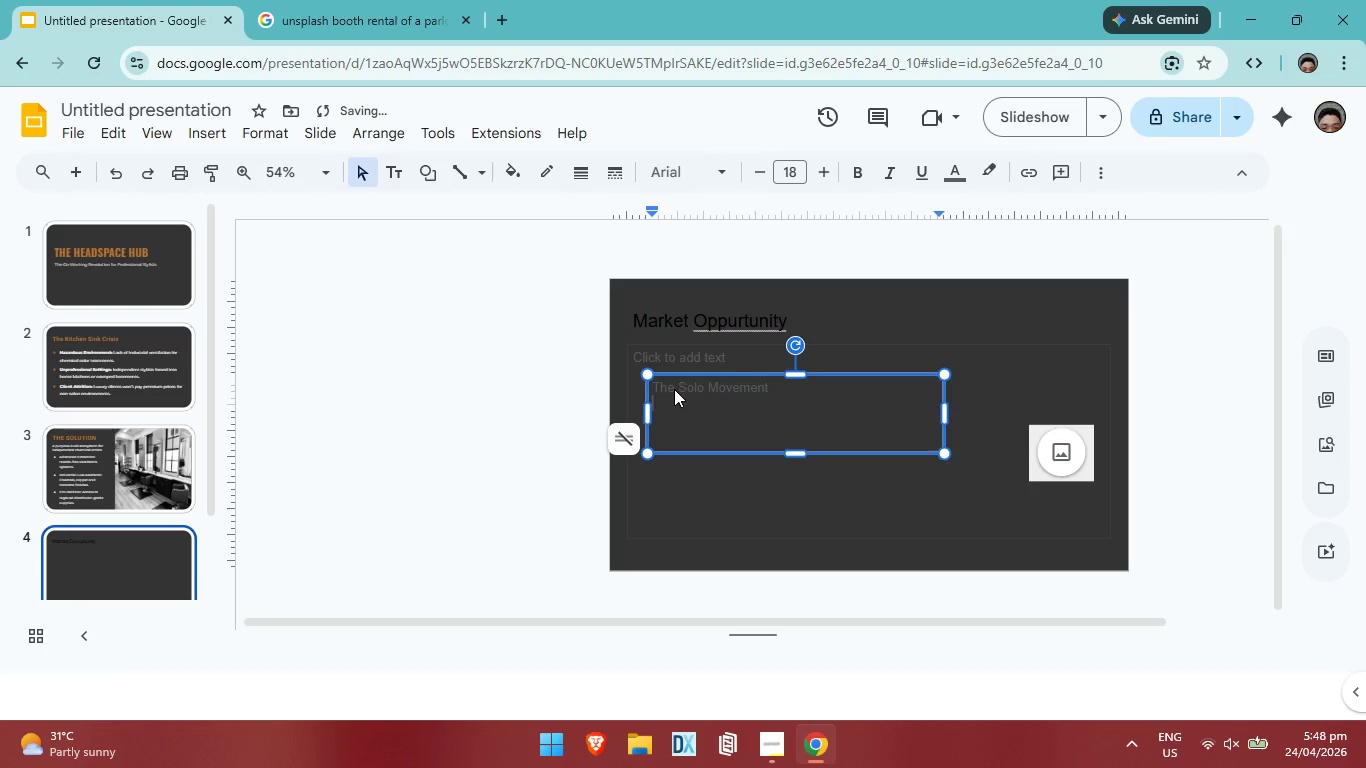 
key(Enter)
 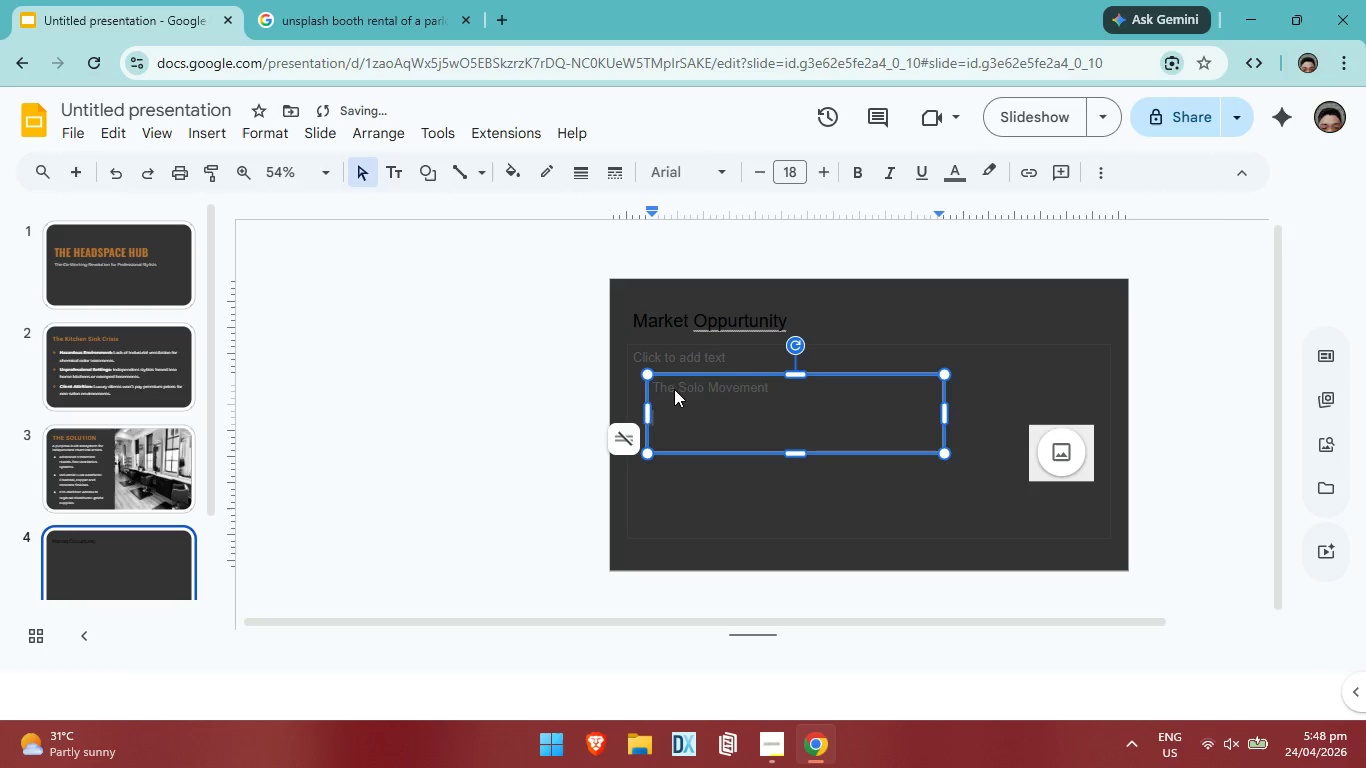 
type(The "Booth Rental"')
key(Backspace)
type( ECONOMY I)
key(Backspace)
key(Backspace)
key(Backspace)
key(Backspace)
key(Backspace)
key(Backspace)
key(Backspace)
key(Backspace)
key(Backspace)
type(economy is the fastest groi)
key(Backspace)
type(wing sector )
 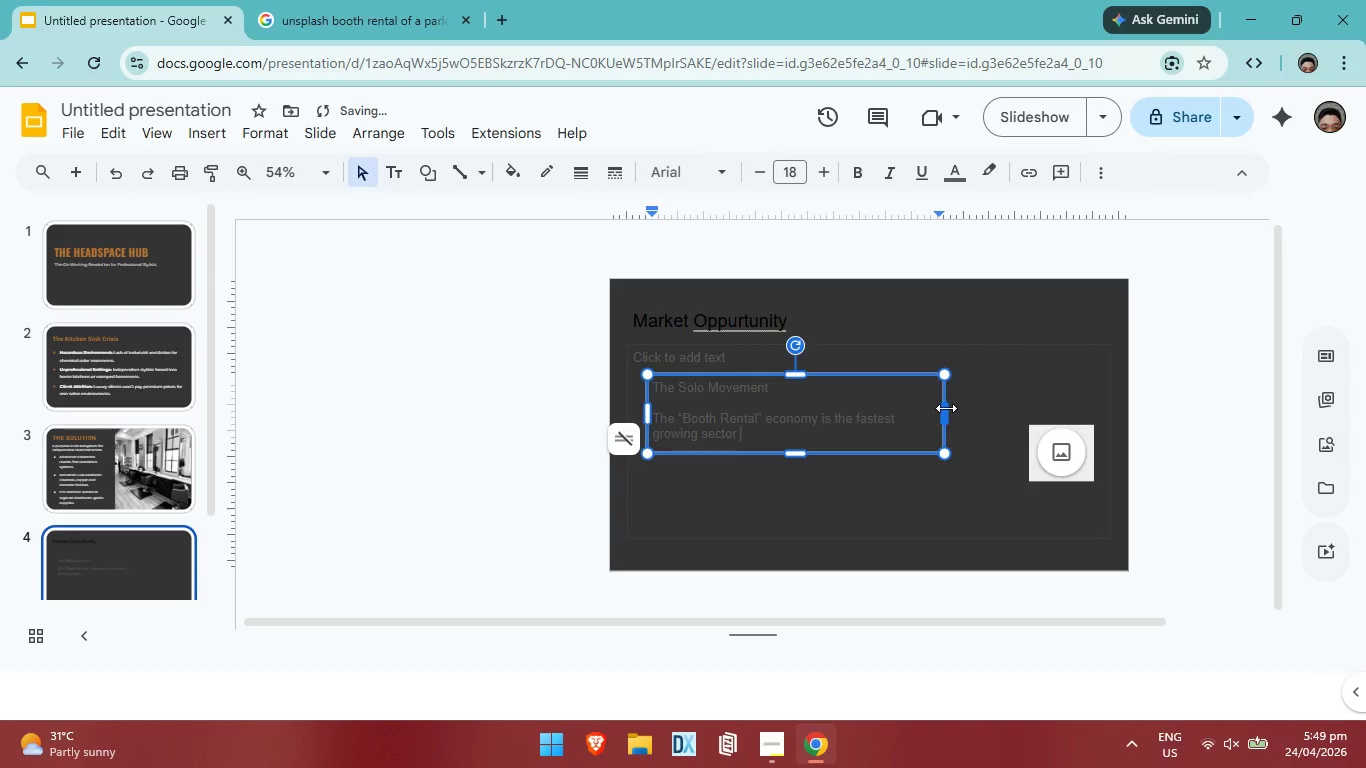 
left_click_drag(start_coordinate=[946, 408], to_coordinate=[1032, 408])
 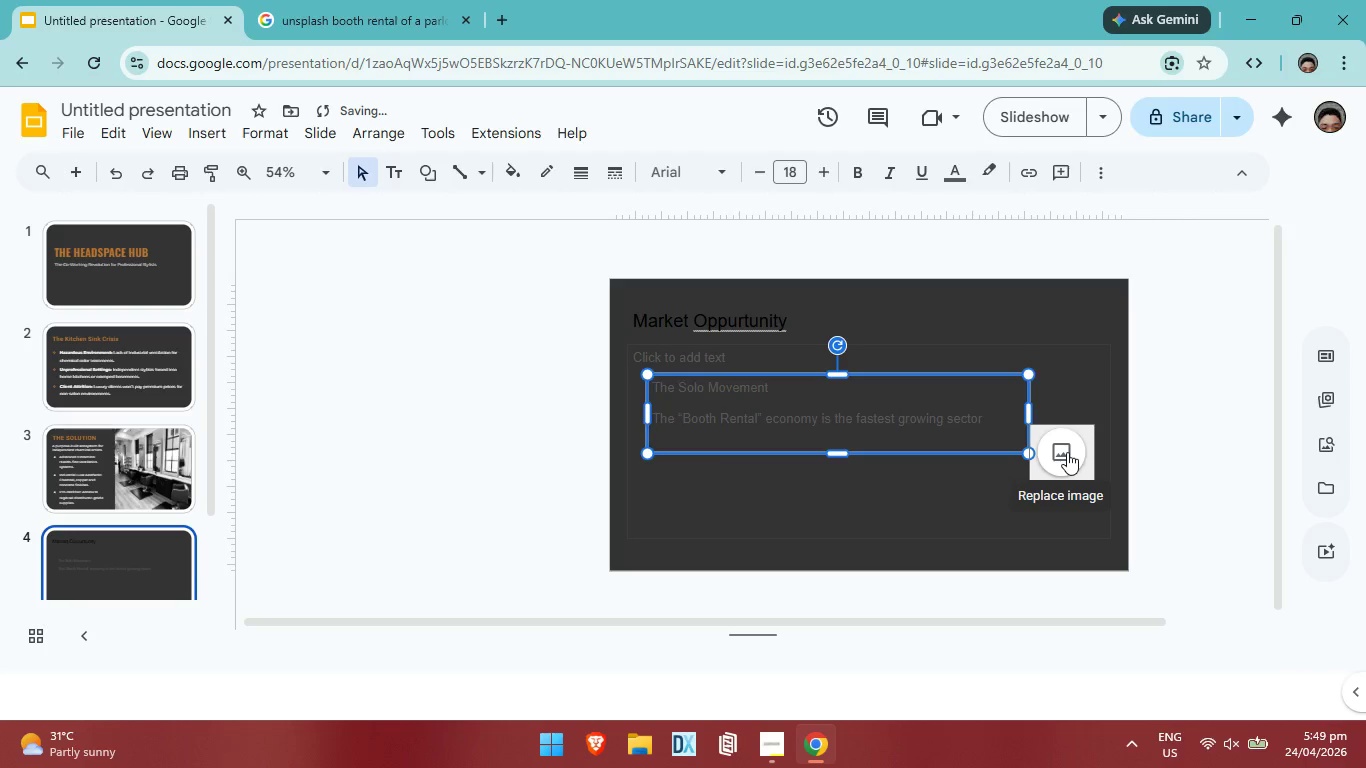 
left_click_drag(start_coordinate=[1067, 452], to_coordinate=[1057, 497])
 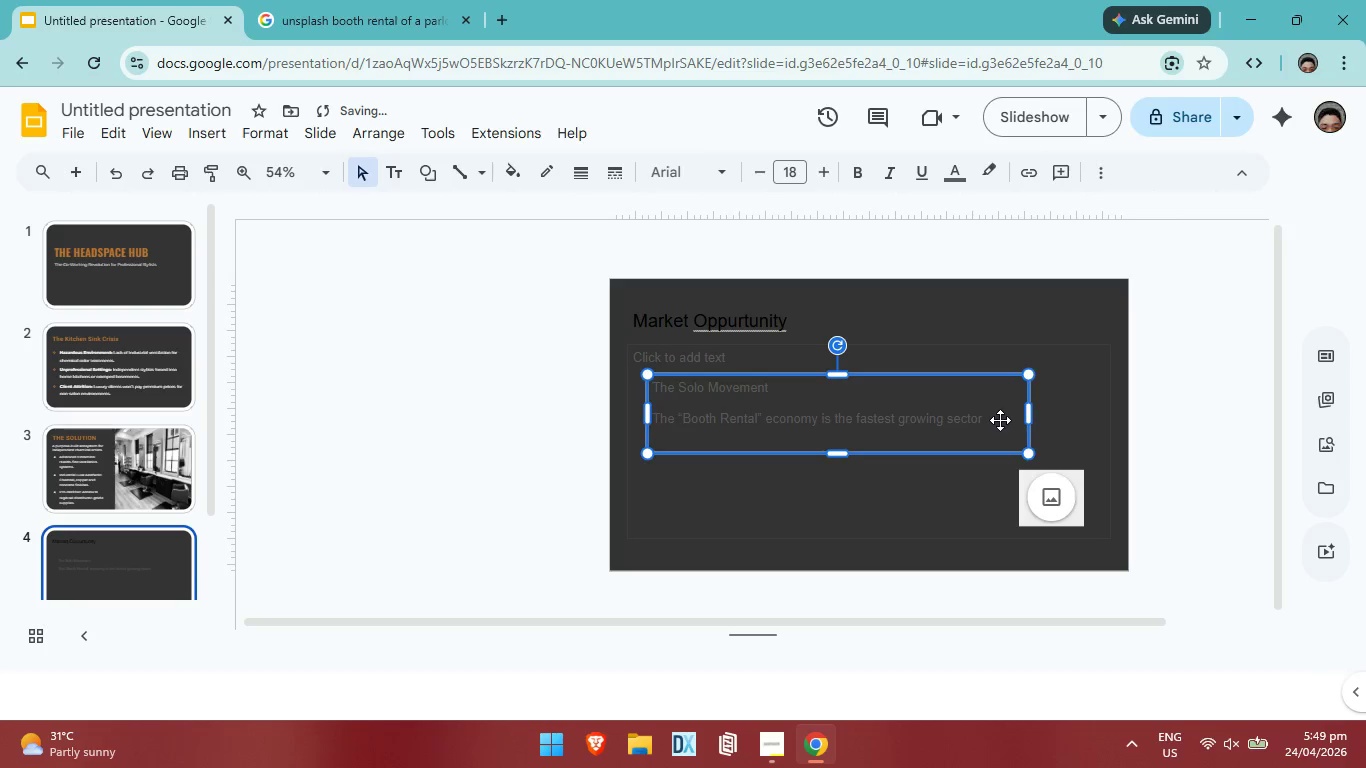 
double_click([1000, 420])
 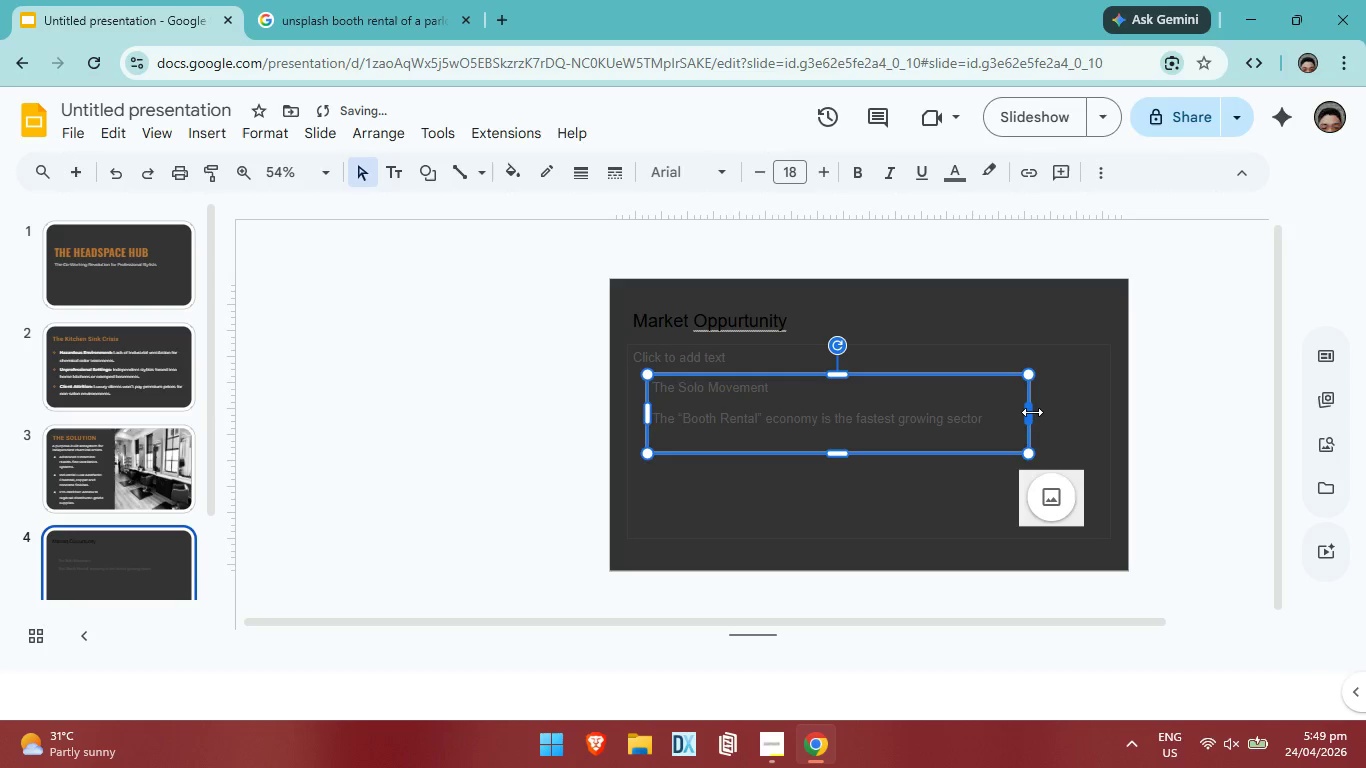 
left_click_drag(start_coordinate=[1032, 412], to_coordinate=[1064, 408])
 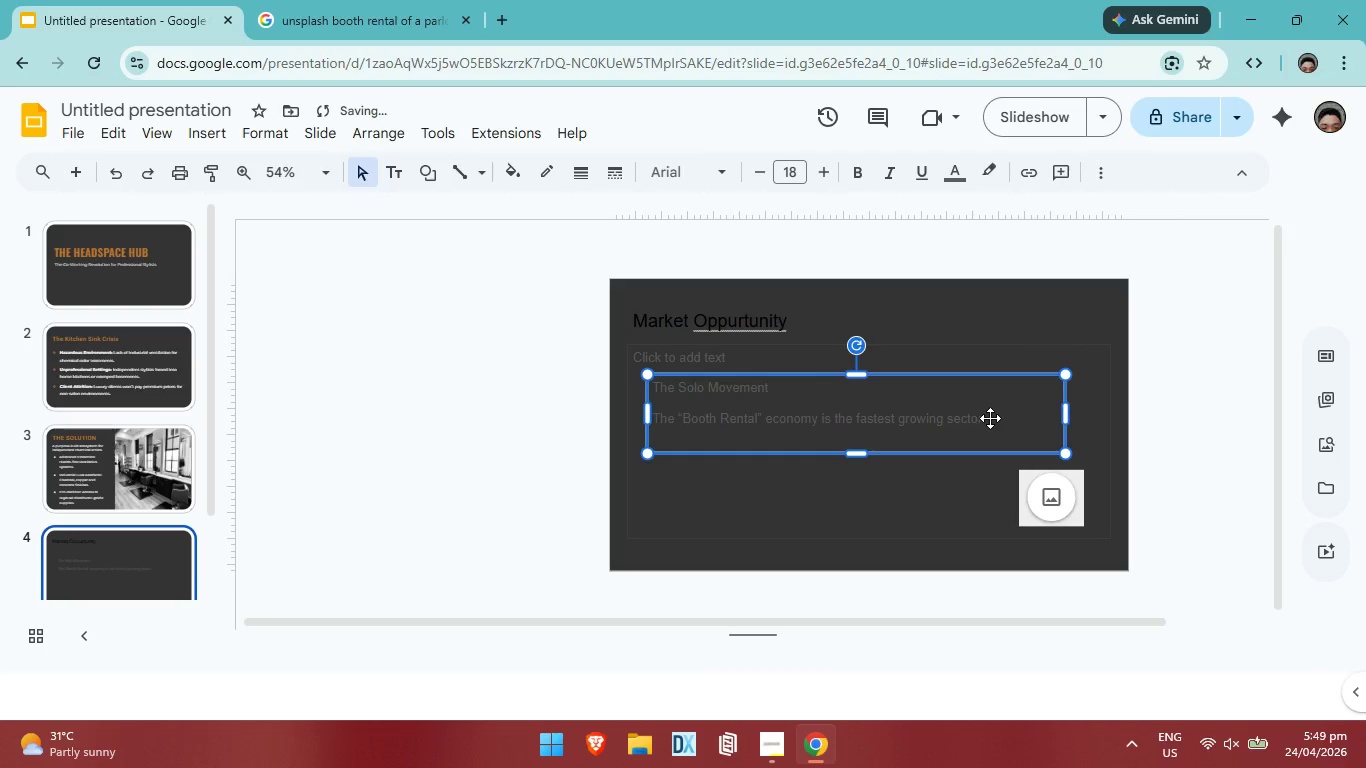 
double_click([989, 418])
 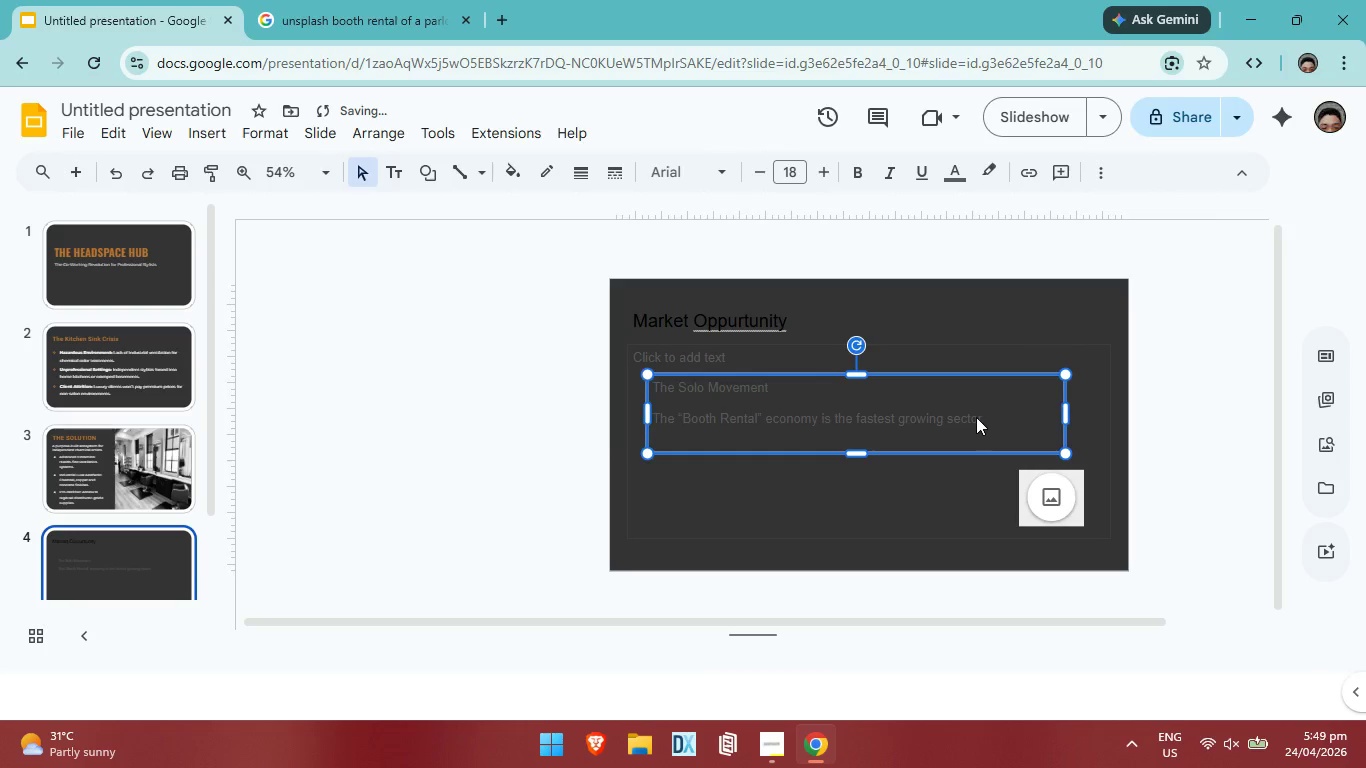 
triple_click([976, 417])
 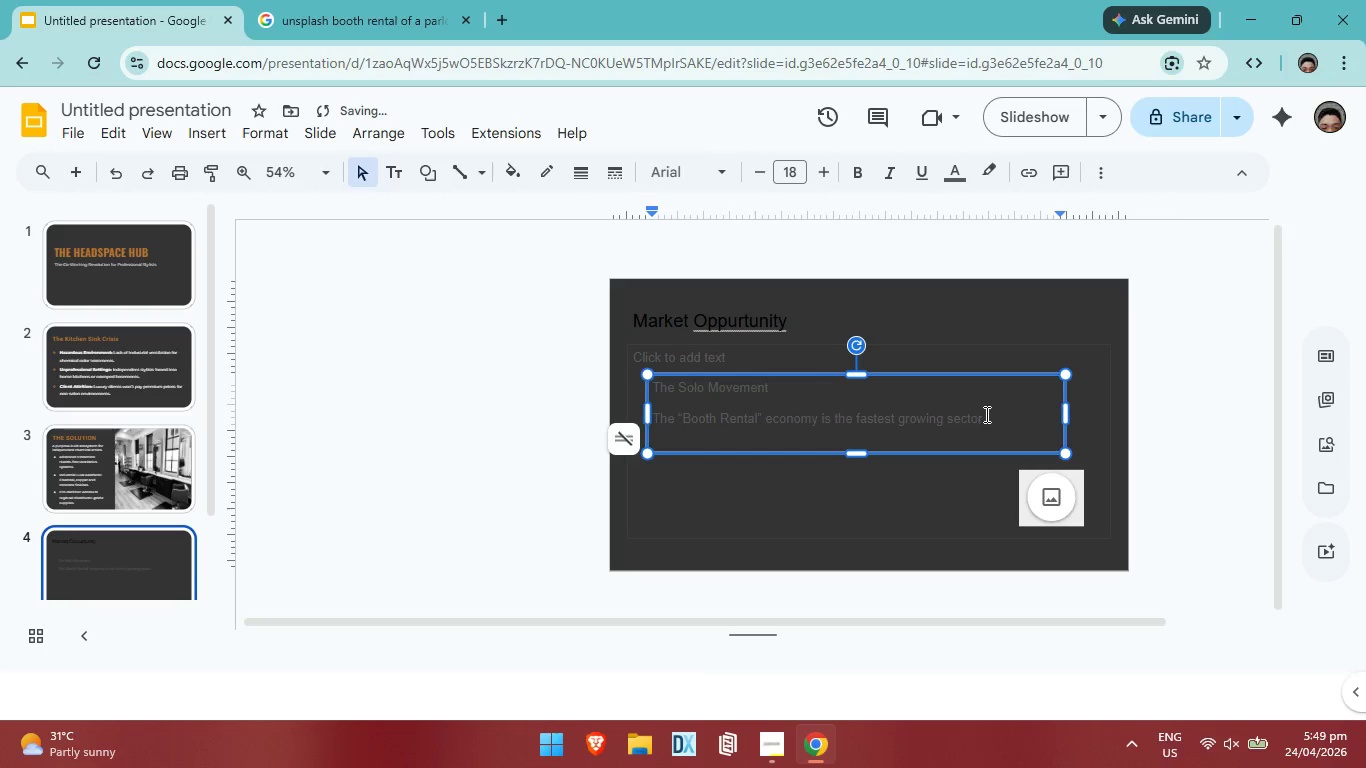 
left_click([985, 414])
 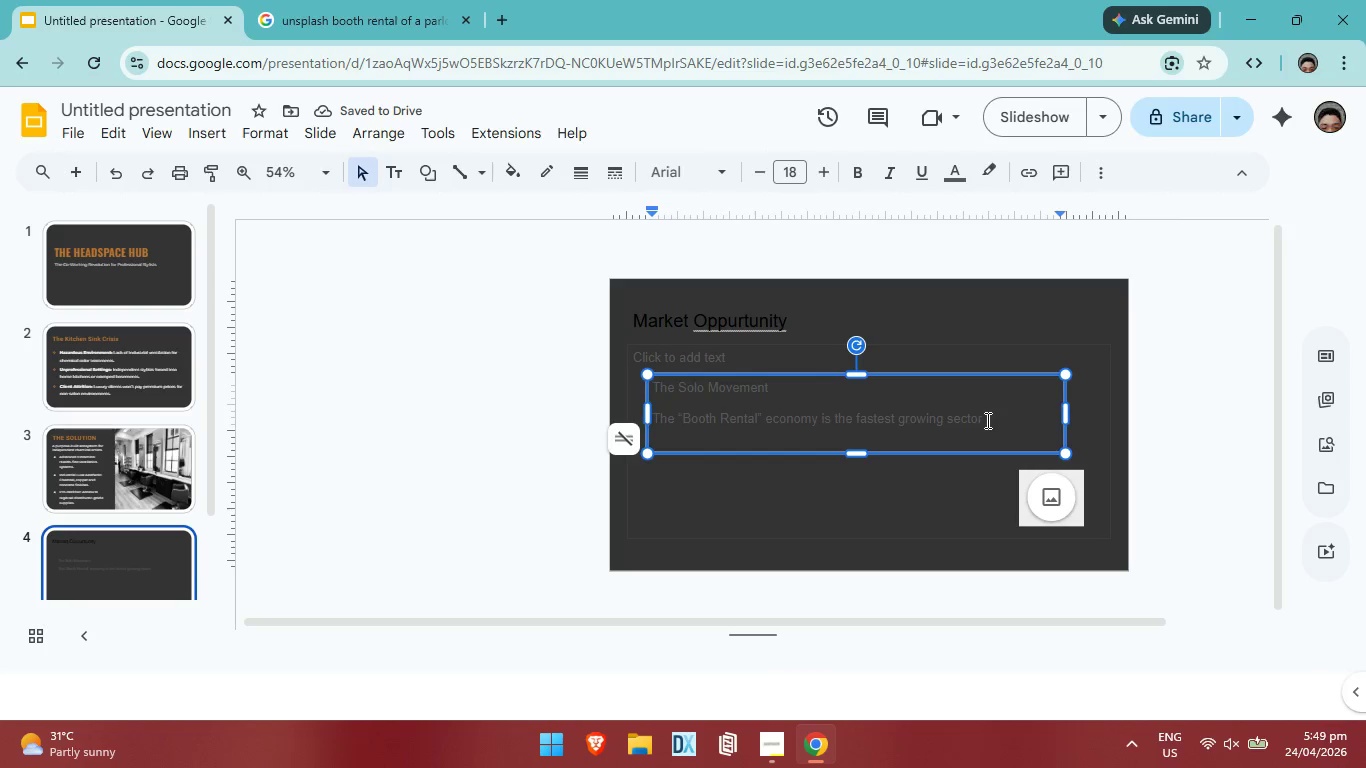 
left_click([986, 420])
 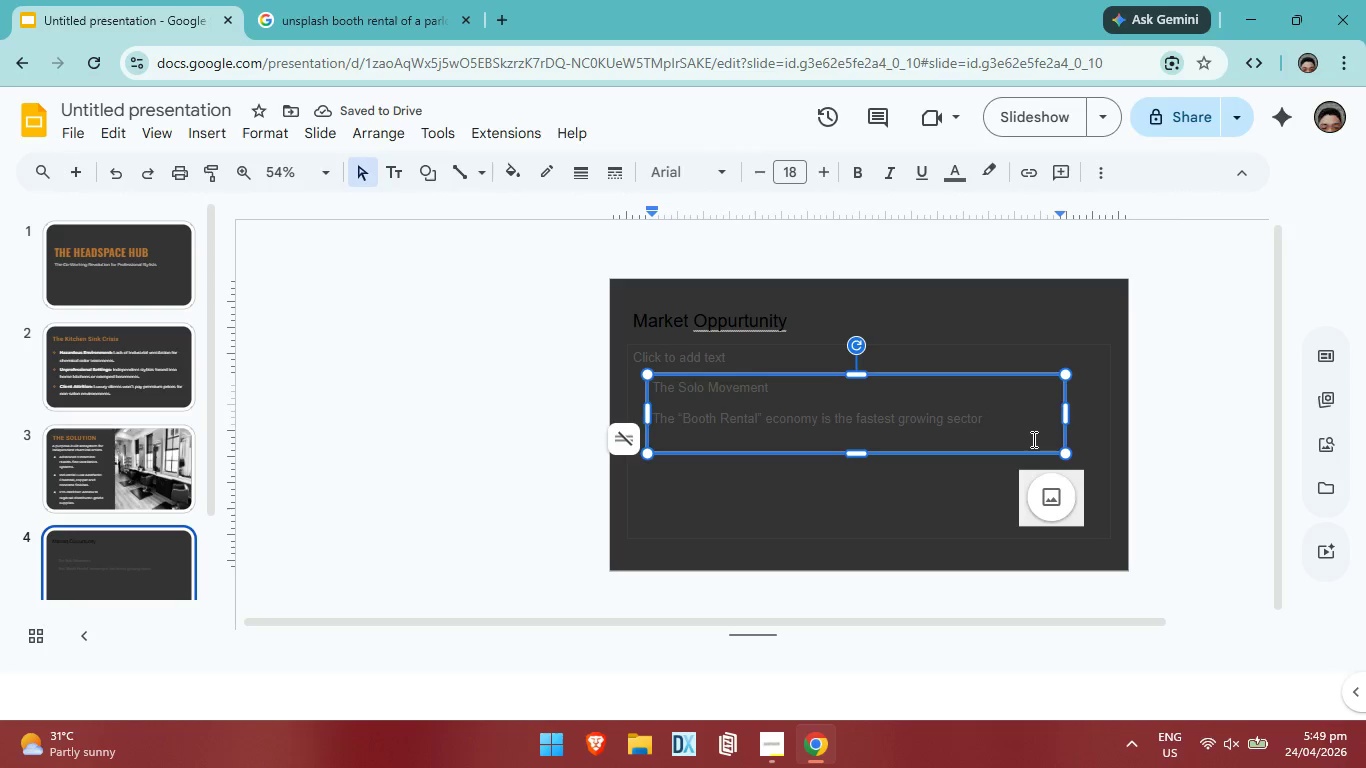 
type(in beauty, yet lacks of specialie)
key(Backspace)
type(zed infrastrucu)
key(Backspace)
type(ture)
 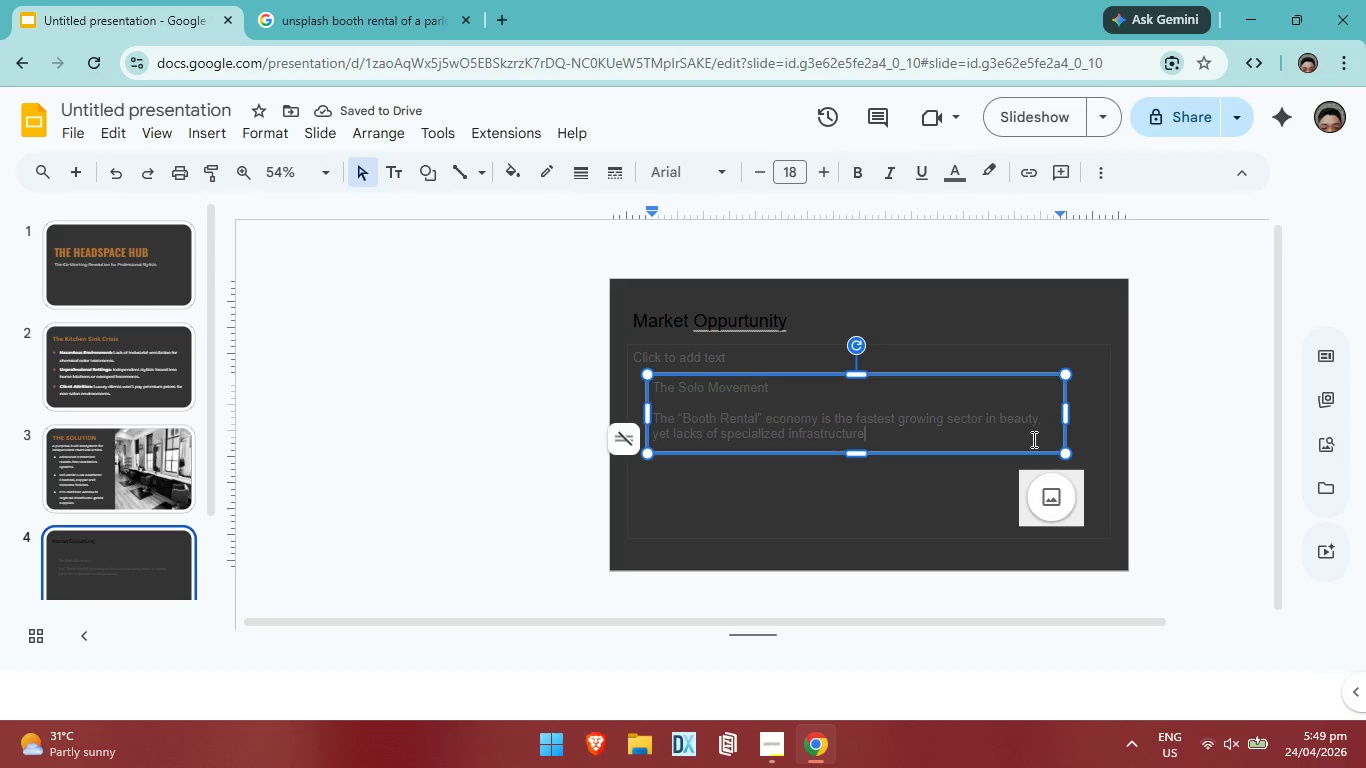 
type(for )
key(Backspace)
key(Backspace)
key(Backspace)
key(Backspace)
type( for colorists.)
 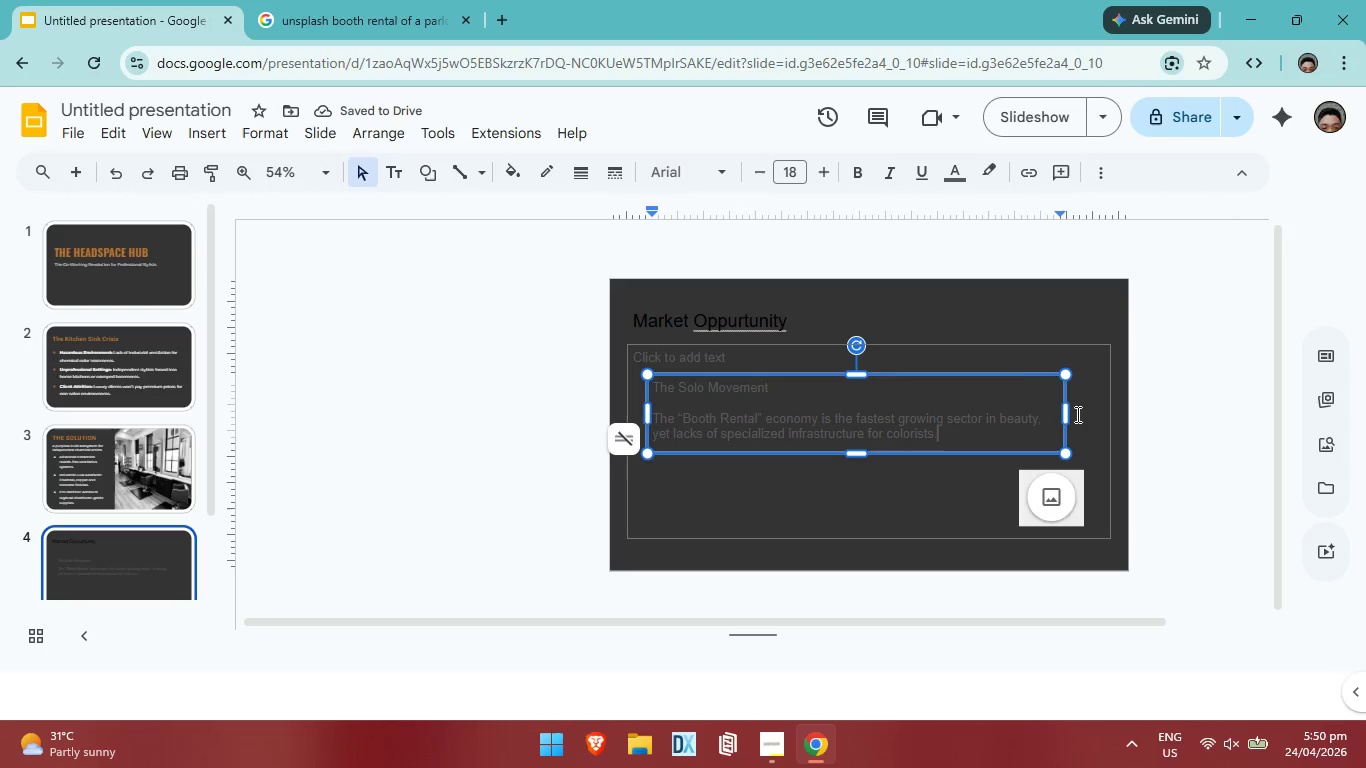 
left_click_drag(start_coordinate=[1066, 408], to_coordinate=[1084, 407])
 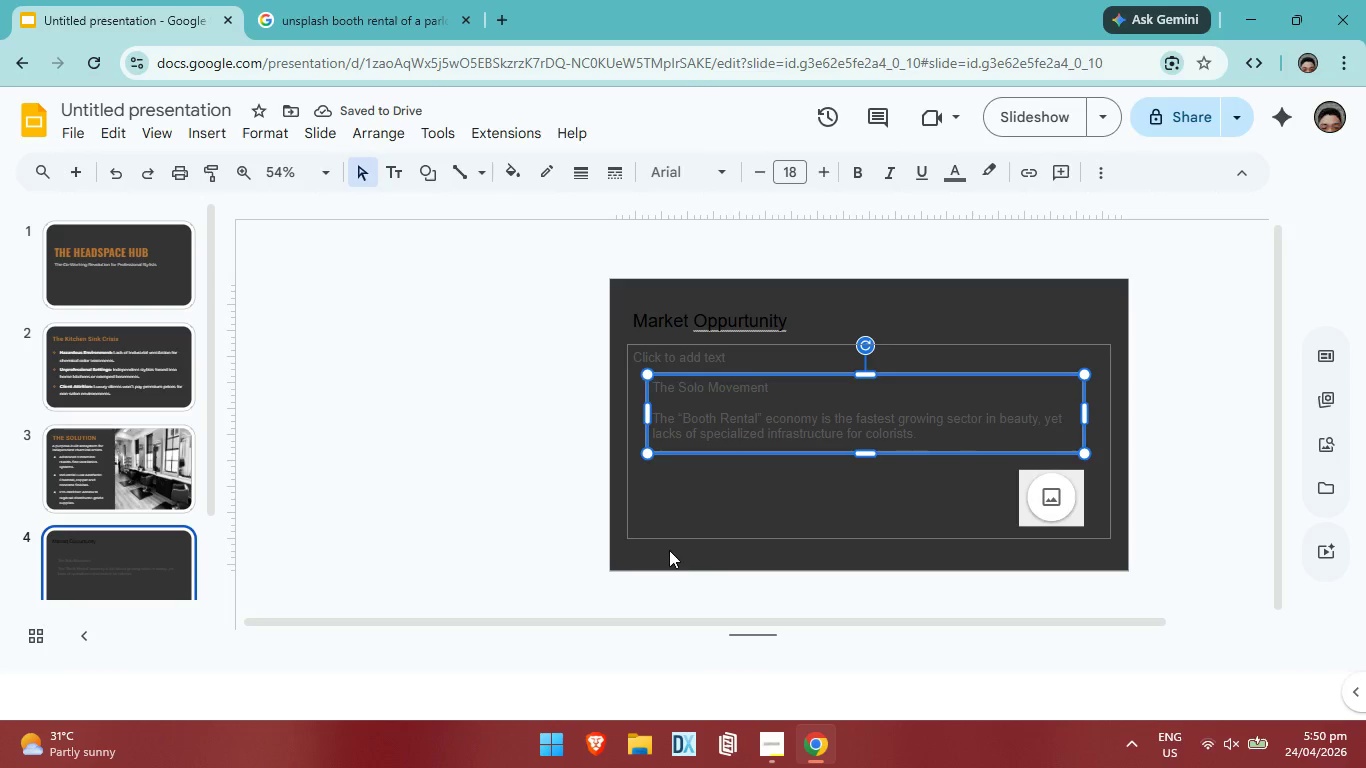 
wait(5.83)
 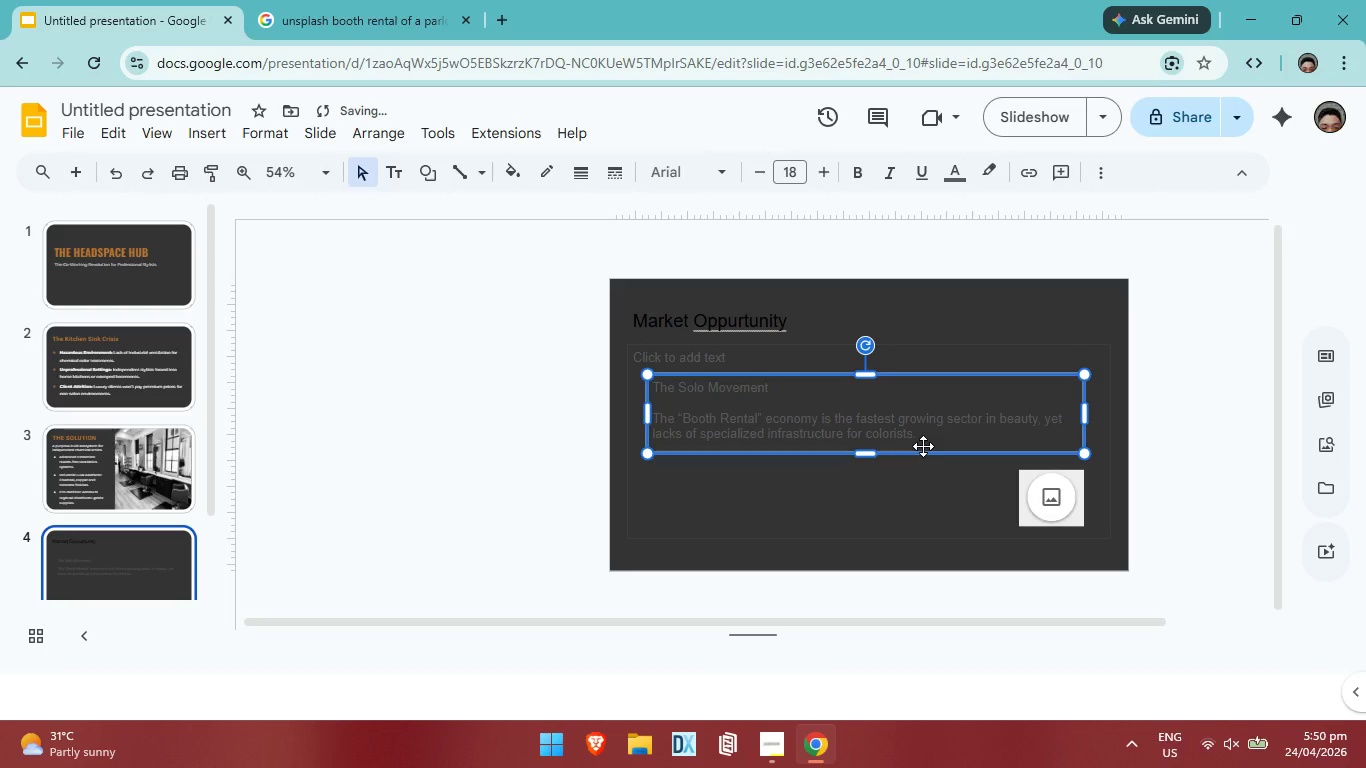 
left_click_drag(start_coordinate=[923, 431], to_coordinate=[655, 416])
 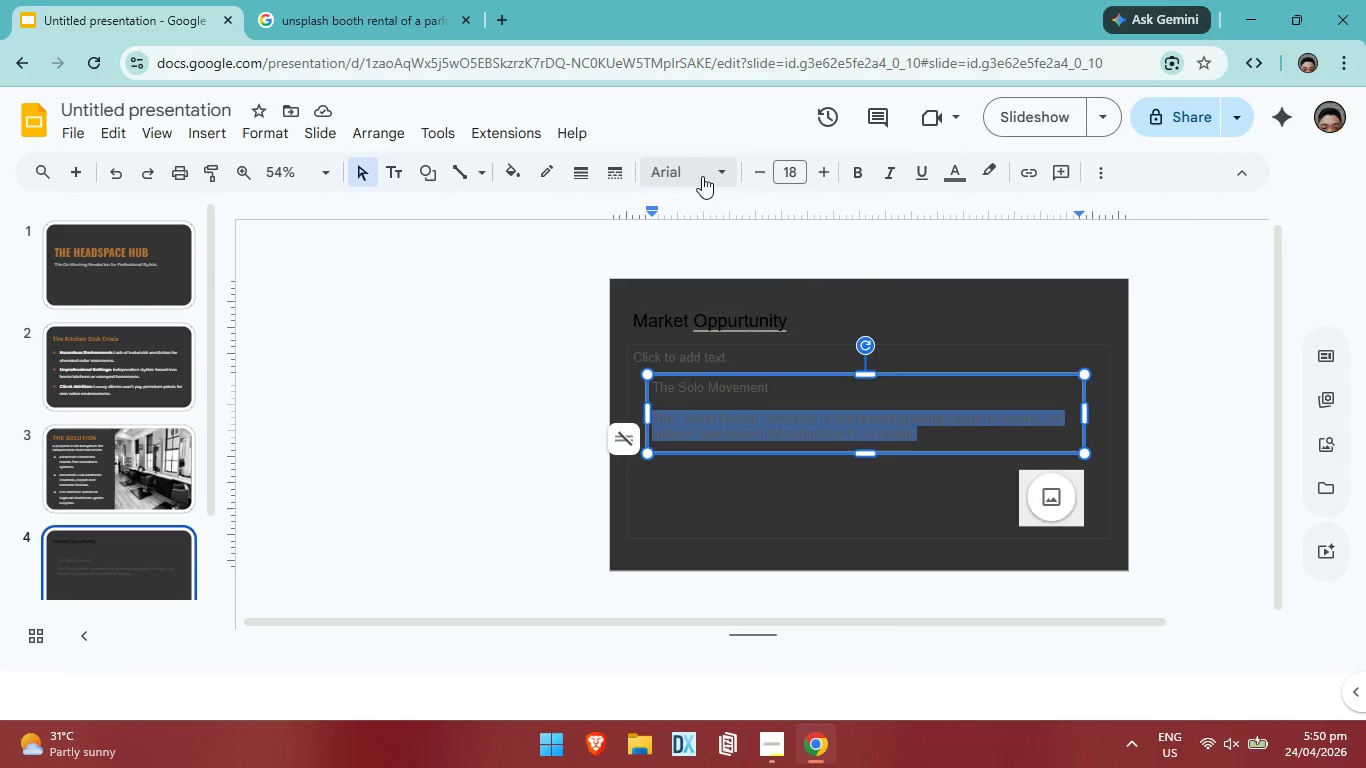 
left_click([702, 176])
 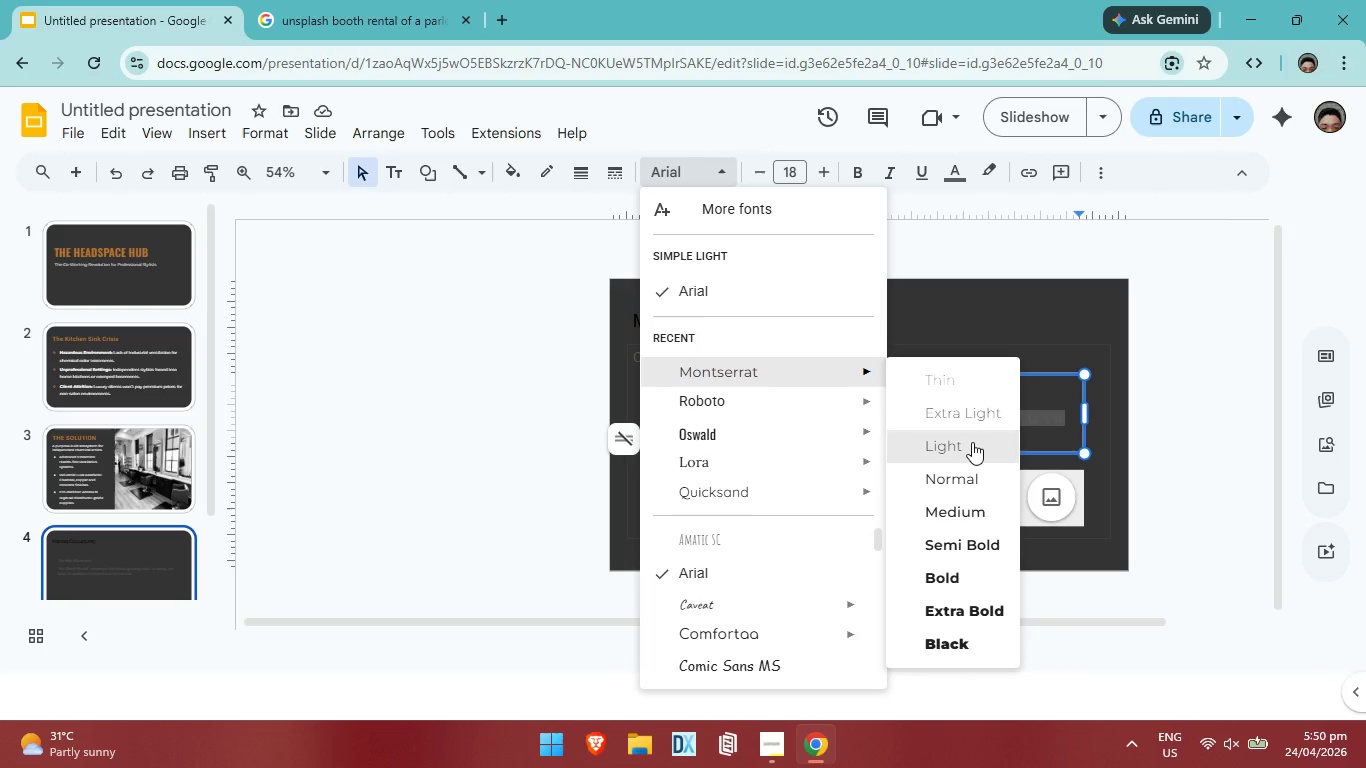 
left_click([968, 464])
 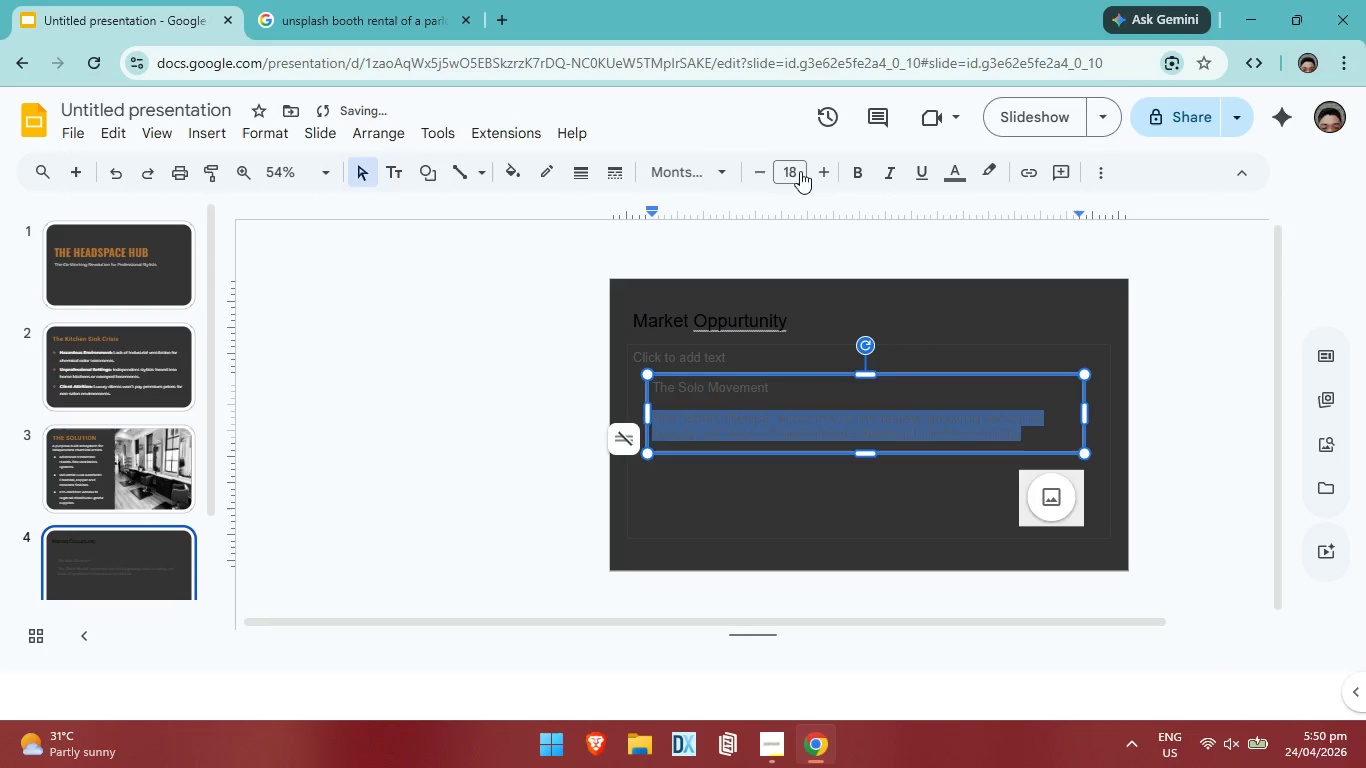 
left_click([761, 172])
 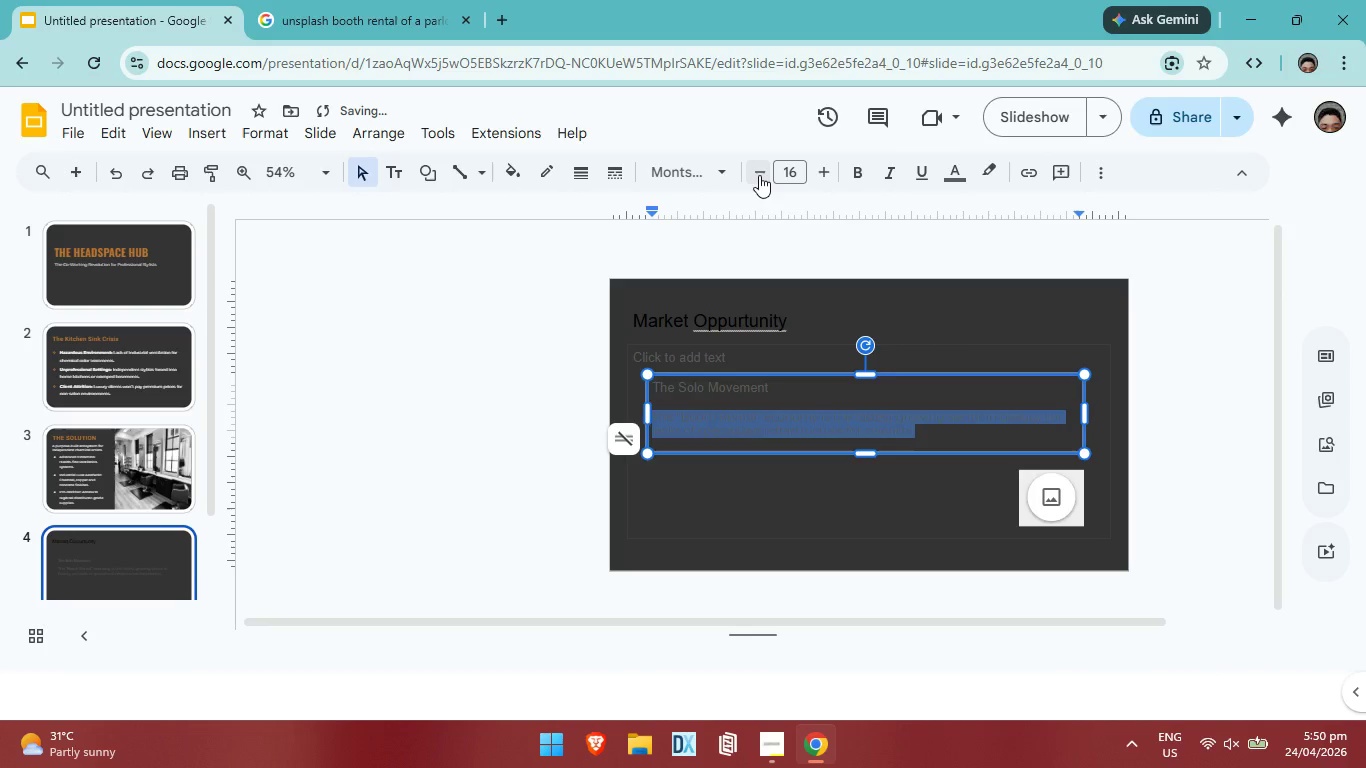 
double_click([759, 175])
 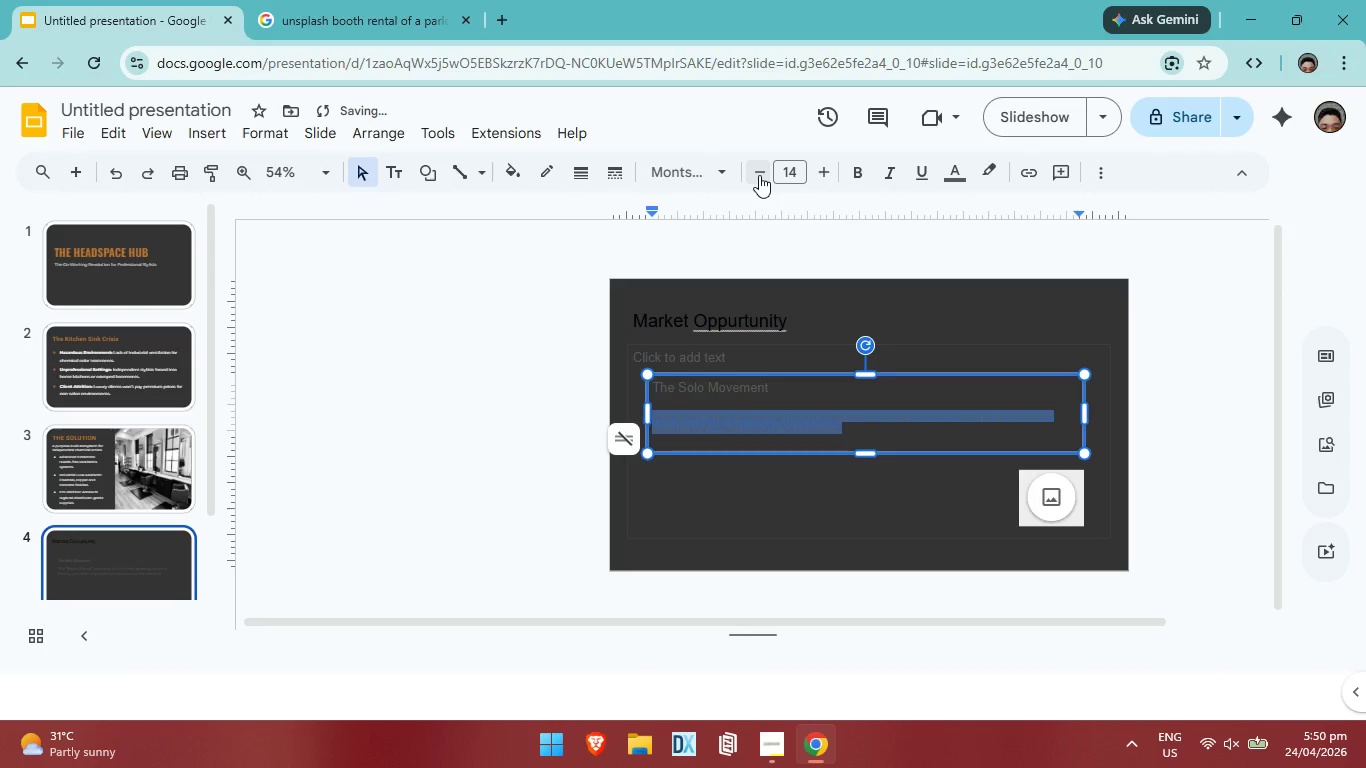 
double_click([759, 175])
 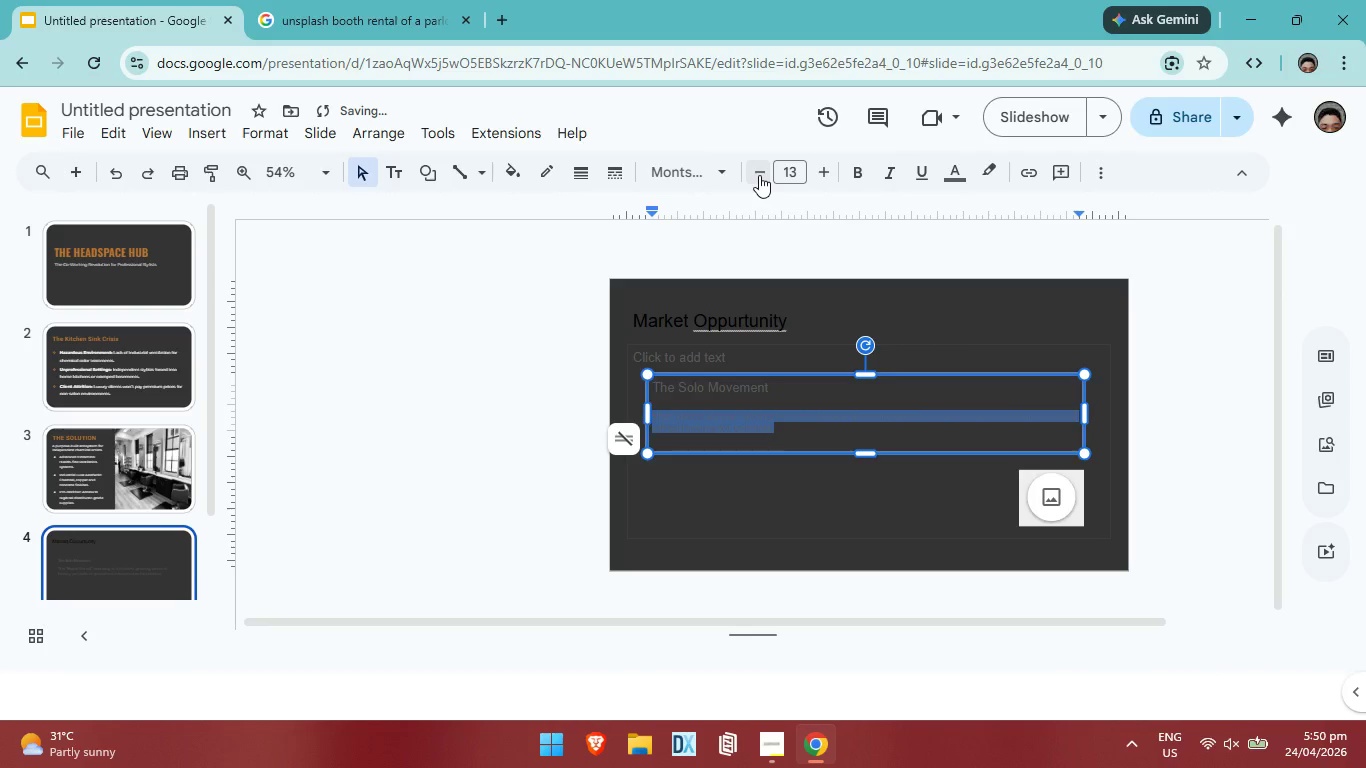 
left_click([759, 175])
 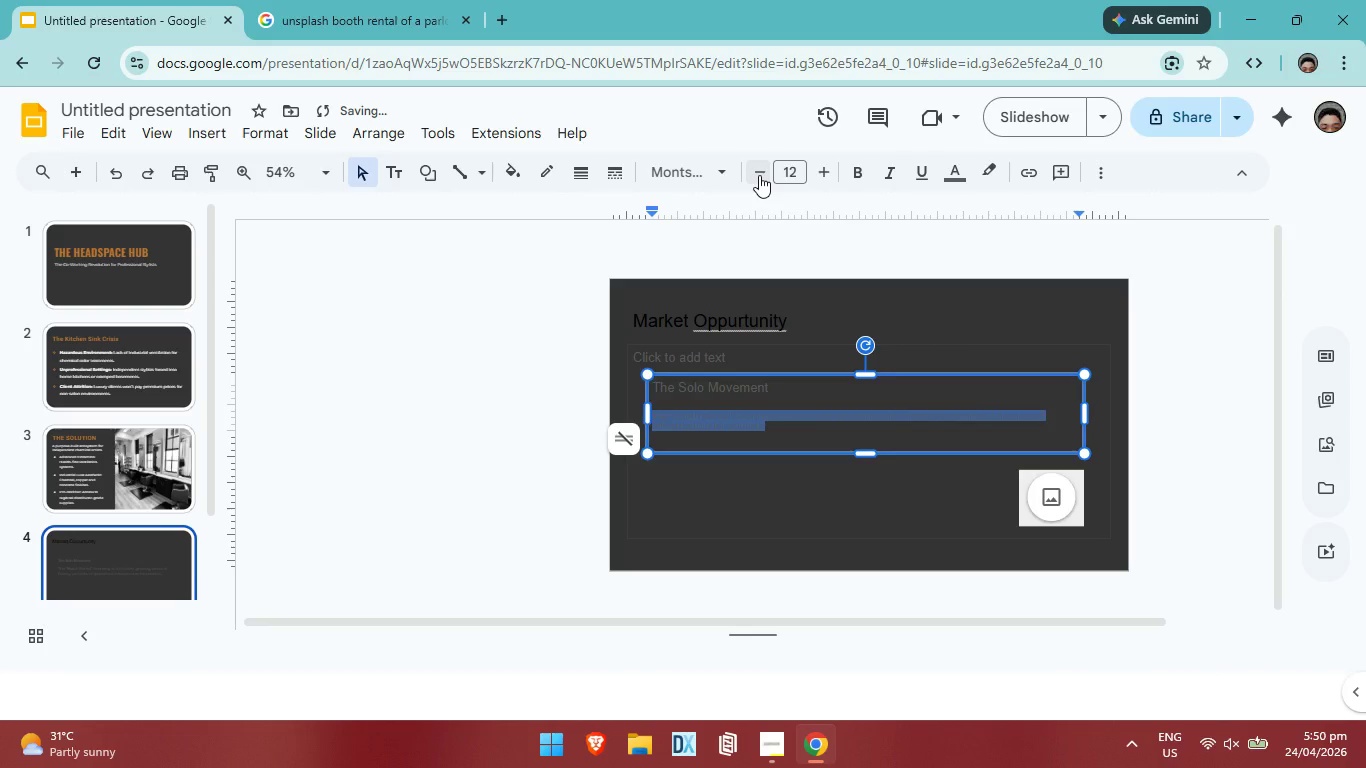 
left_click([759, 175])
 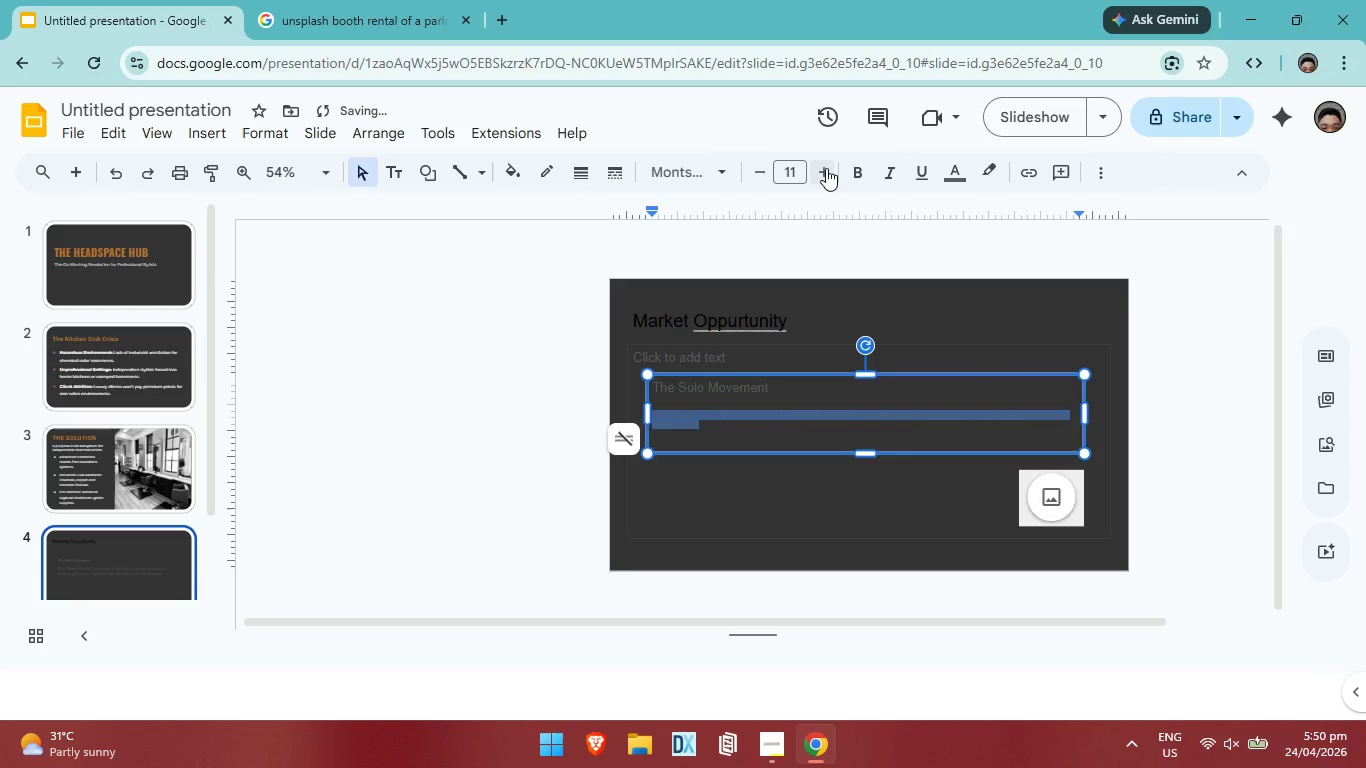 
double_click([827, 169])
 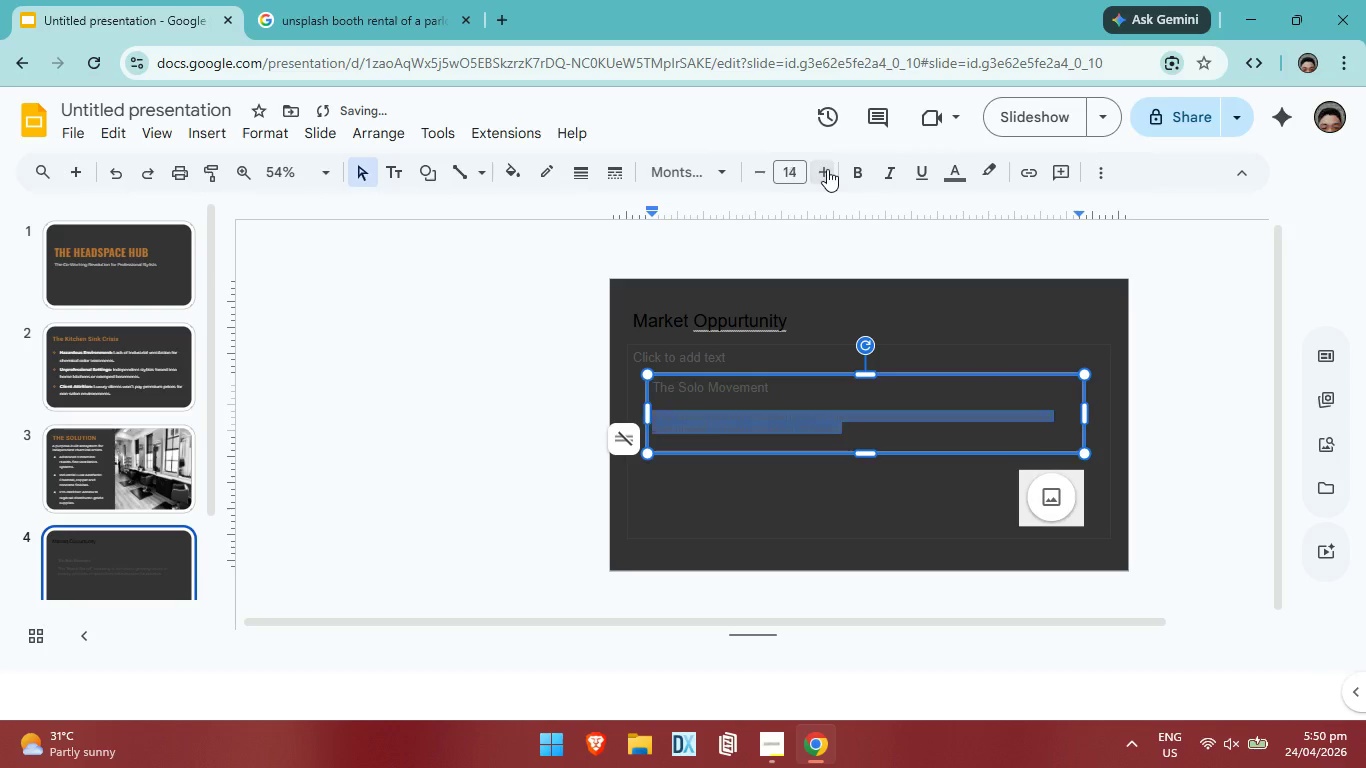 
triple_click([827, 169])
 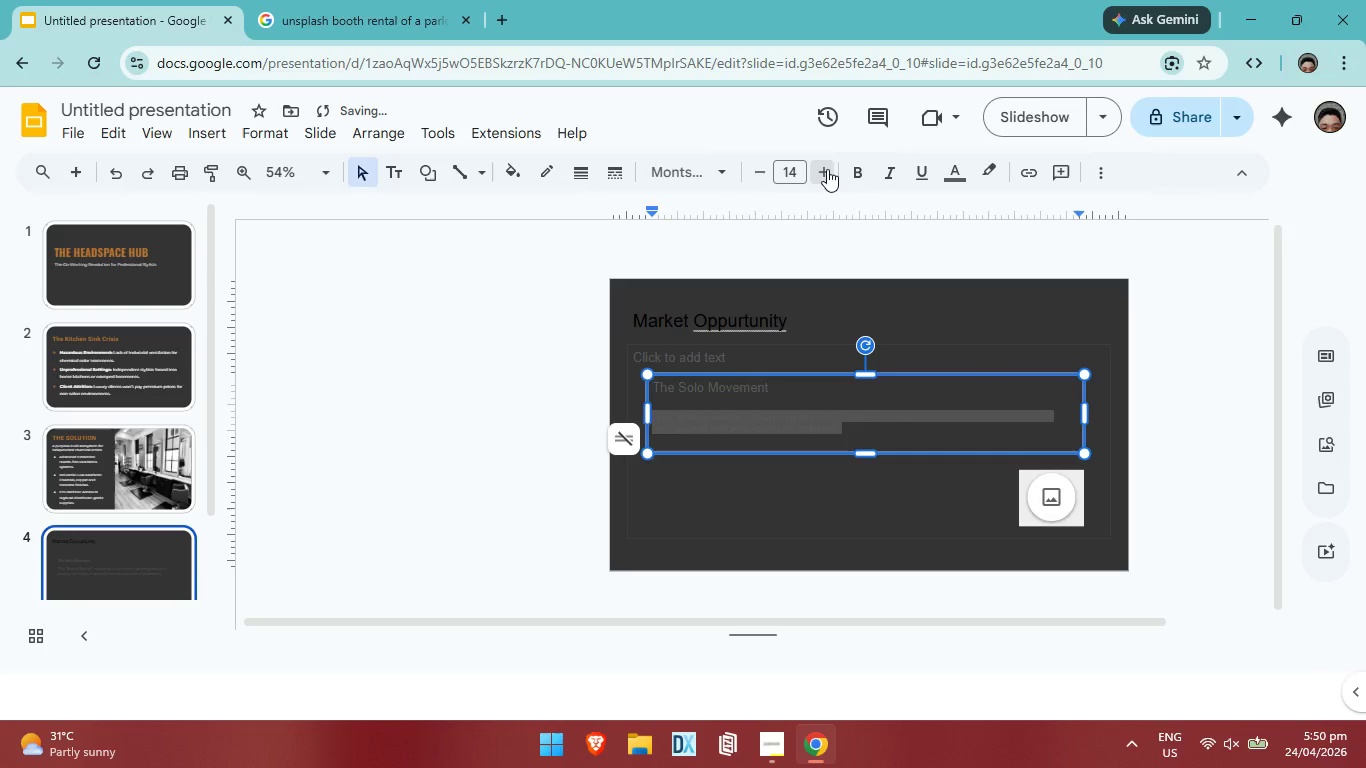 
triple_click([827, 169])
 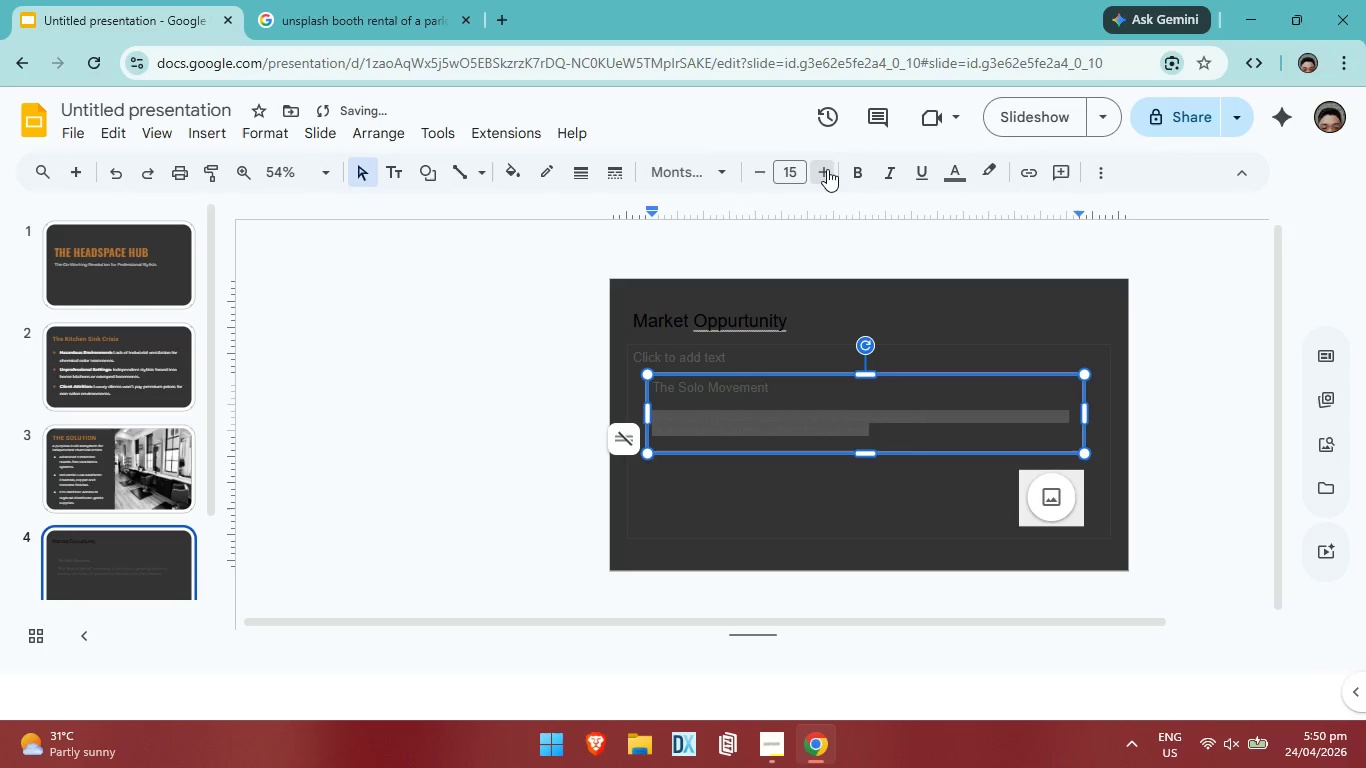 
triple_click([827, 169])
 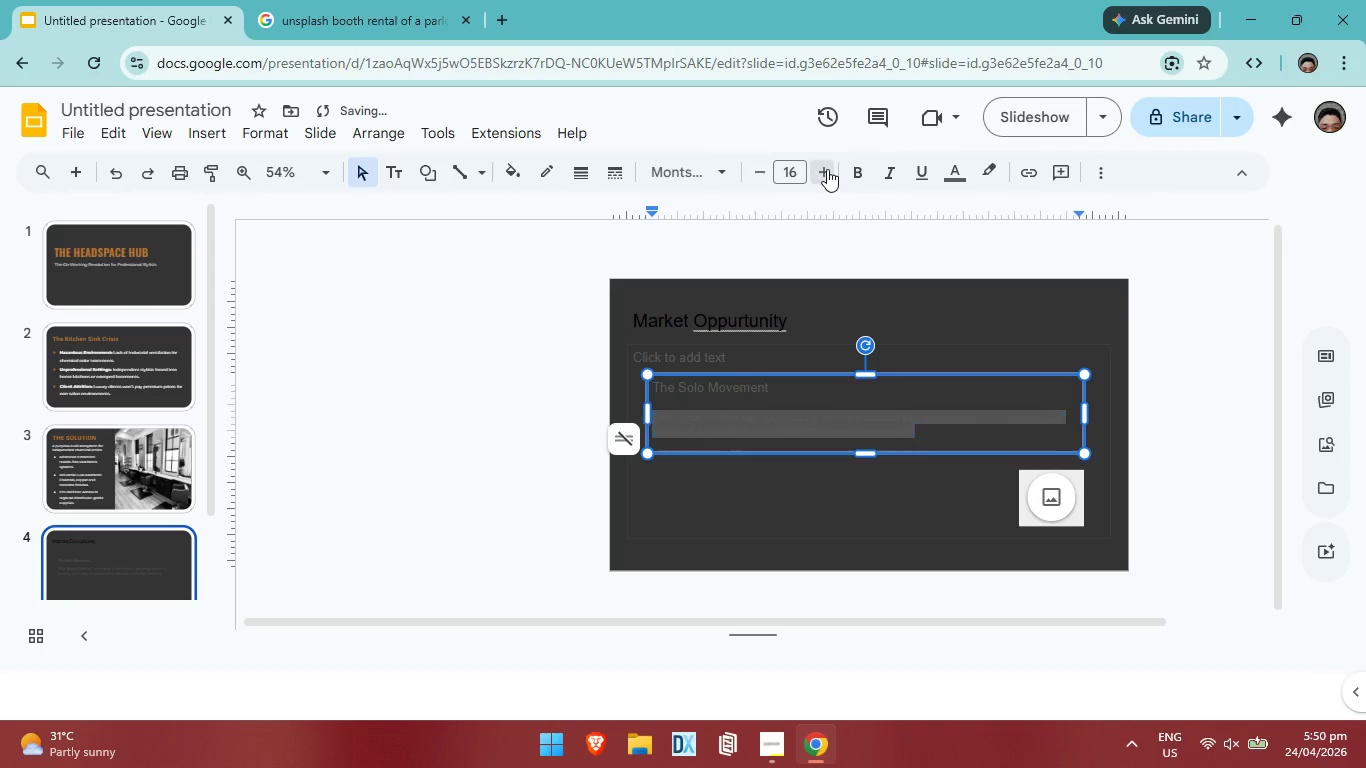 
triple_click([827, 169])
 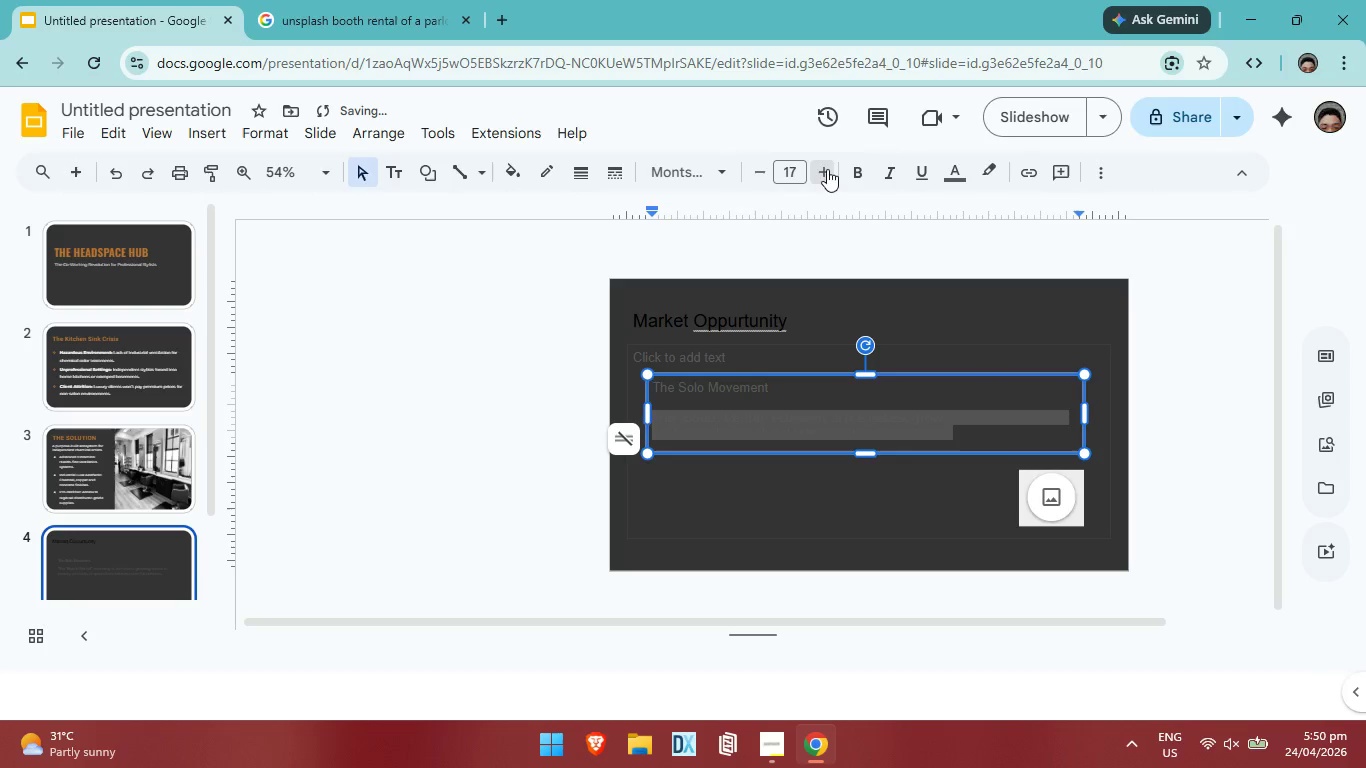 
triple_click([827, 169])
 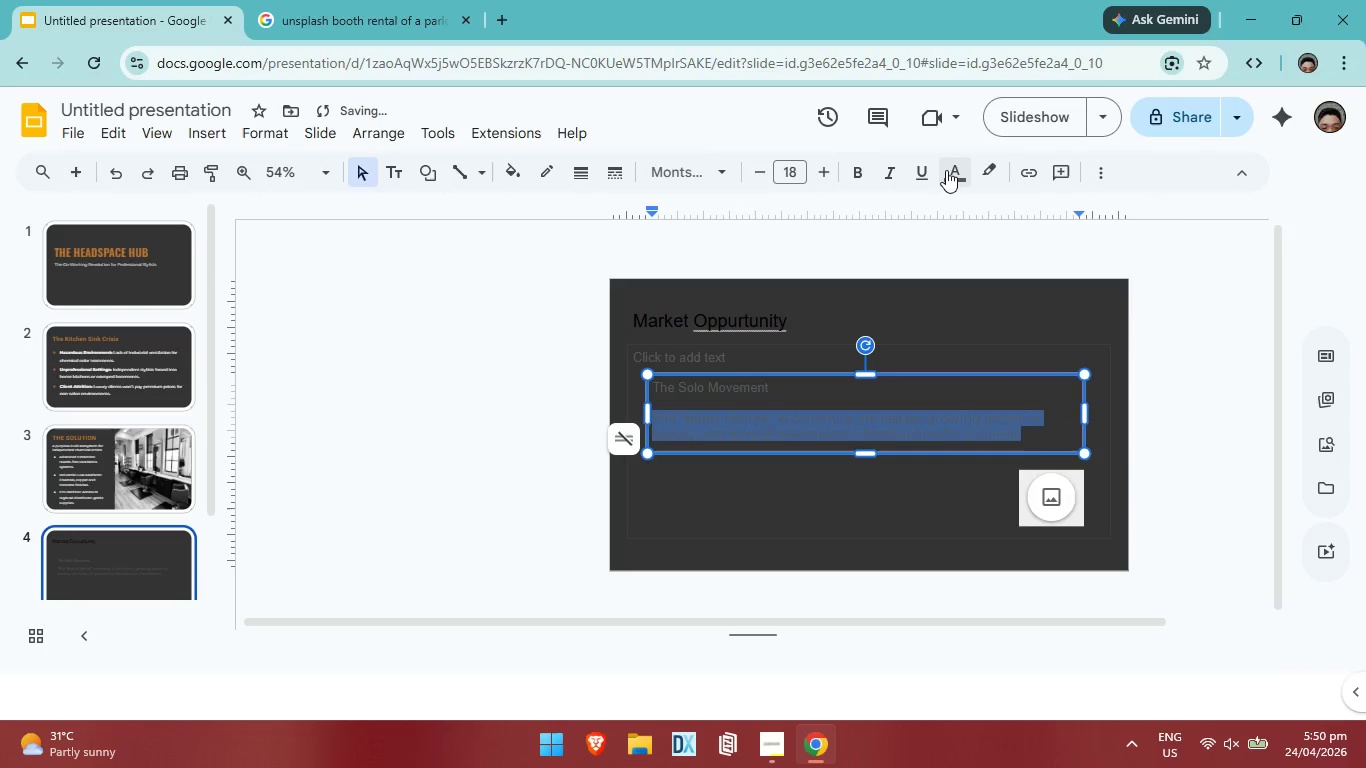 
left_click([943, 170])
 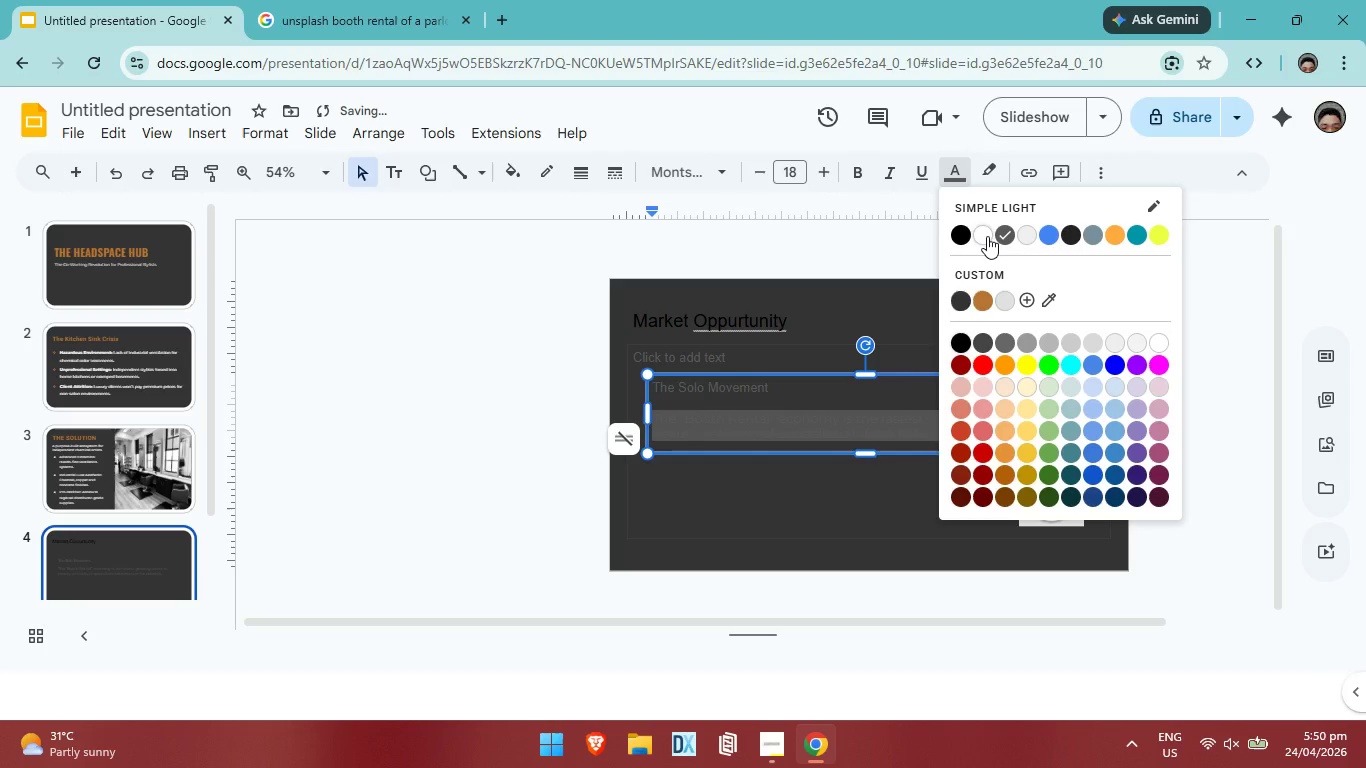 
left_click([987, 236])
 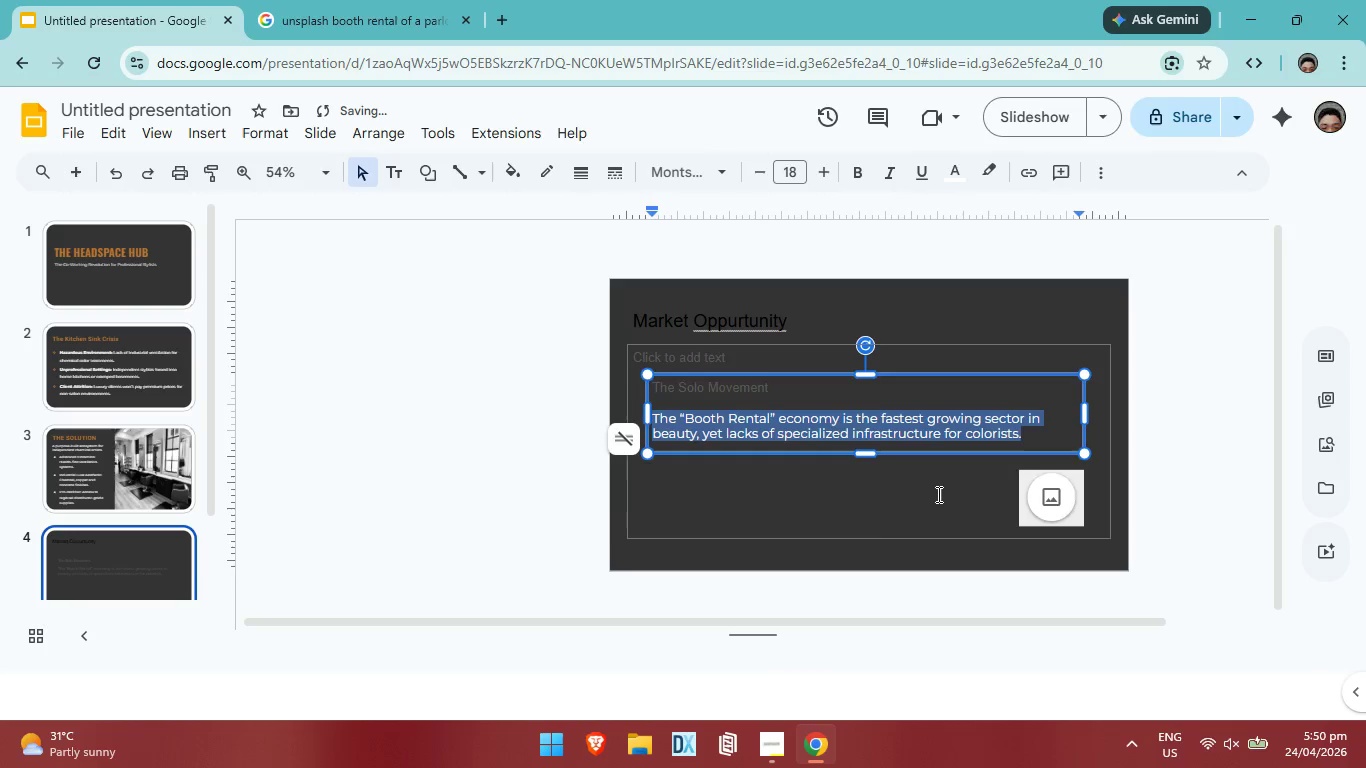 
left_click([937, 494])
 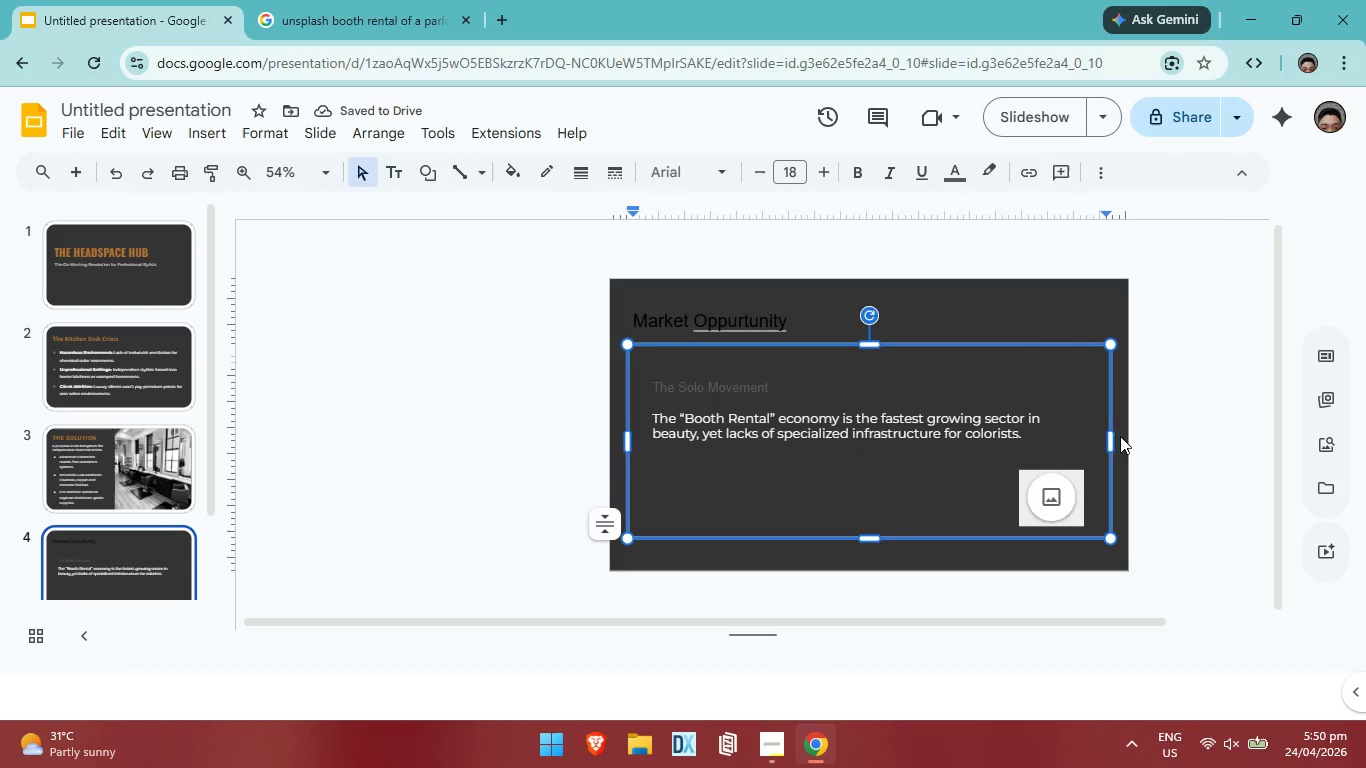 
left_click([1166, 451])
 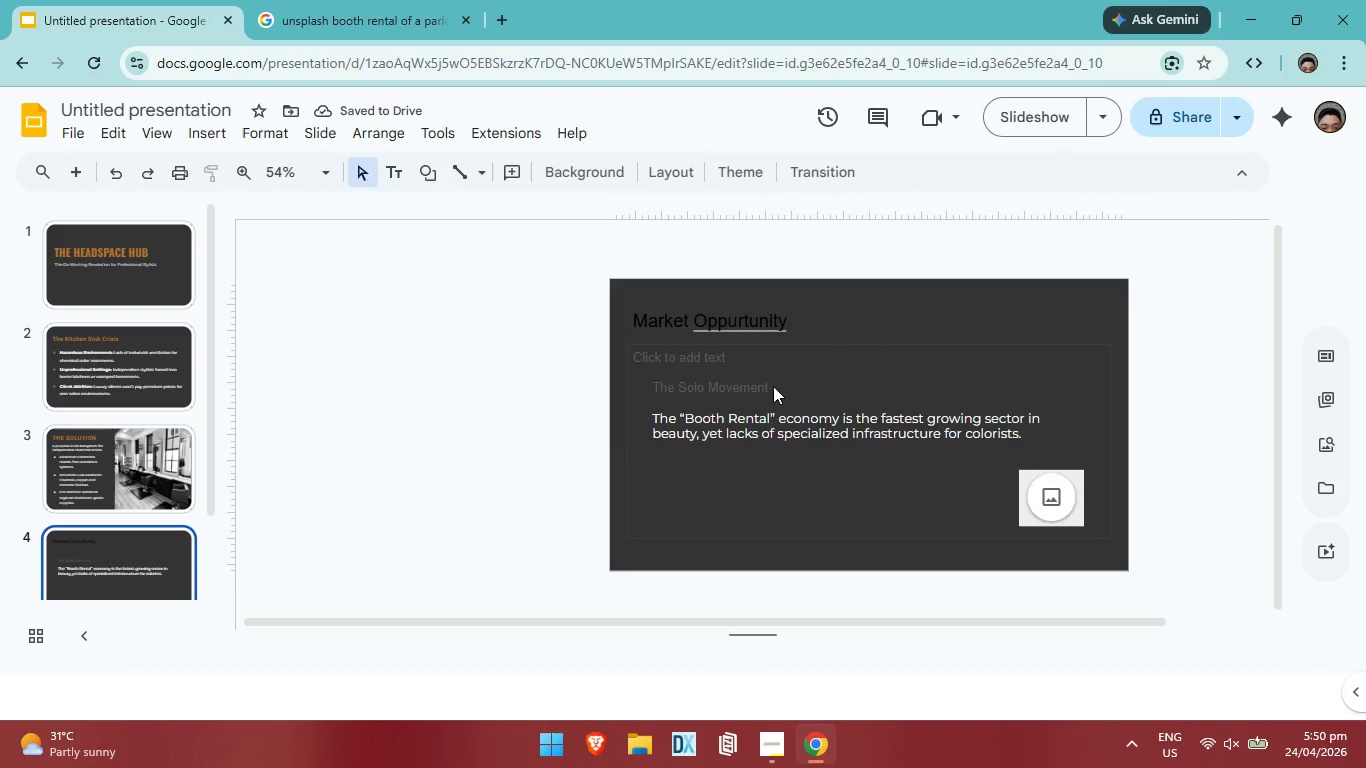 
left_click([773, 386])
 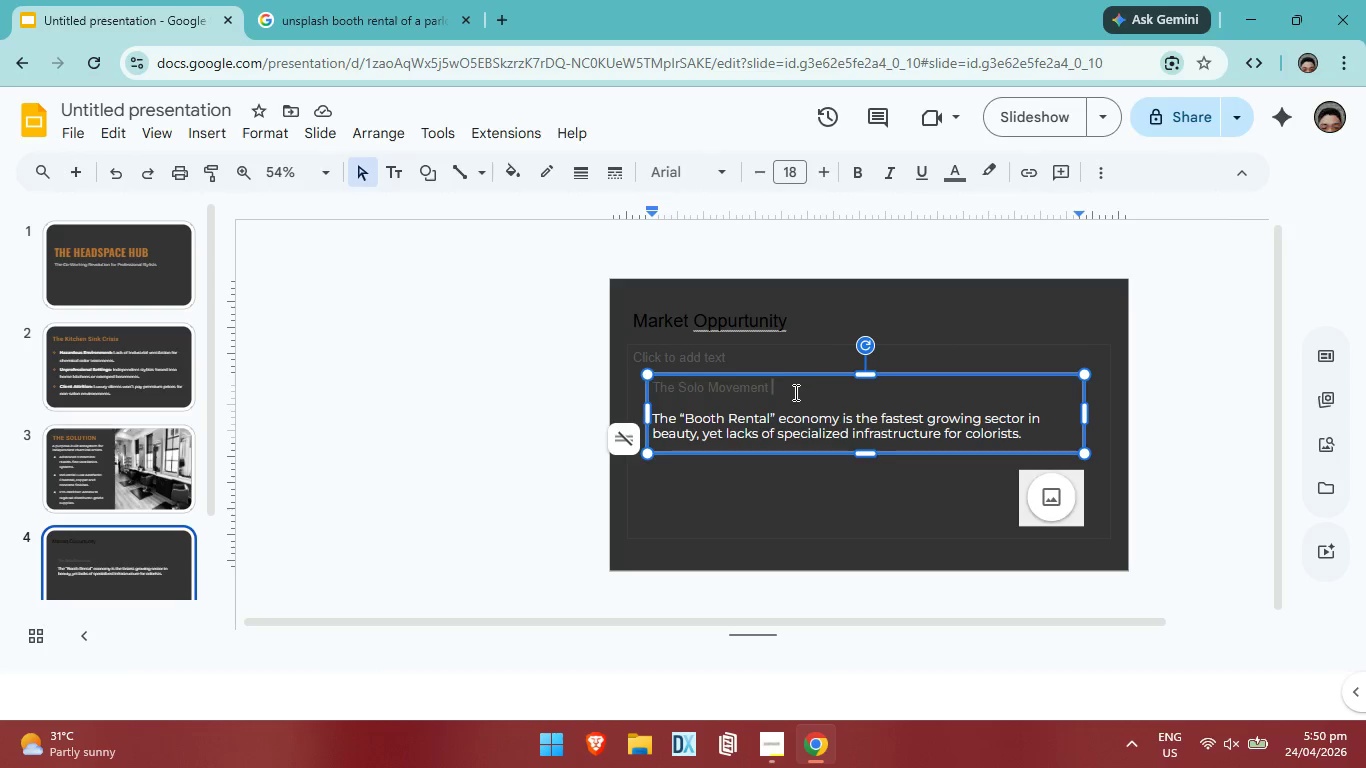 
left_click([768, 385])
 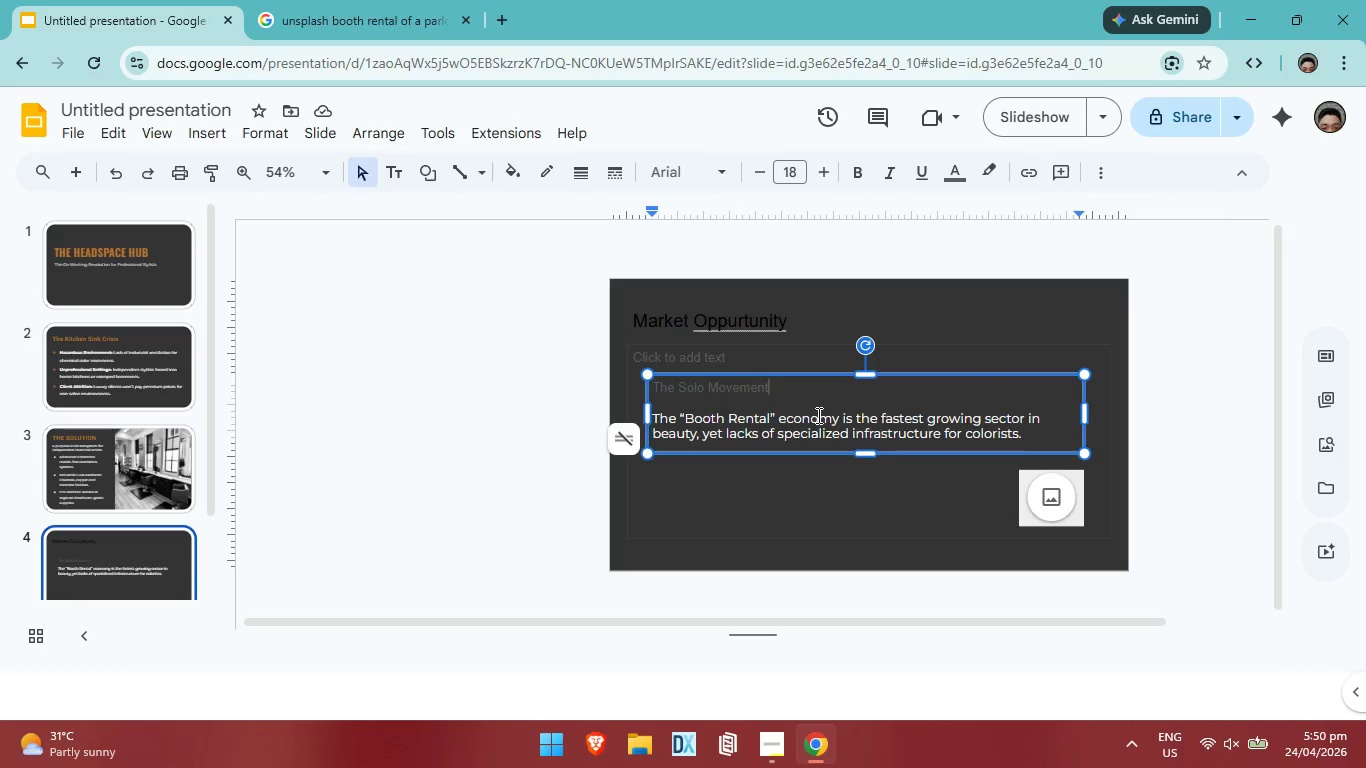 
wait(6.72)
 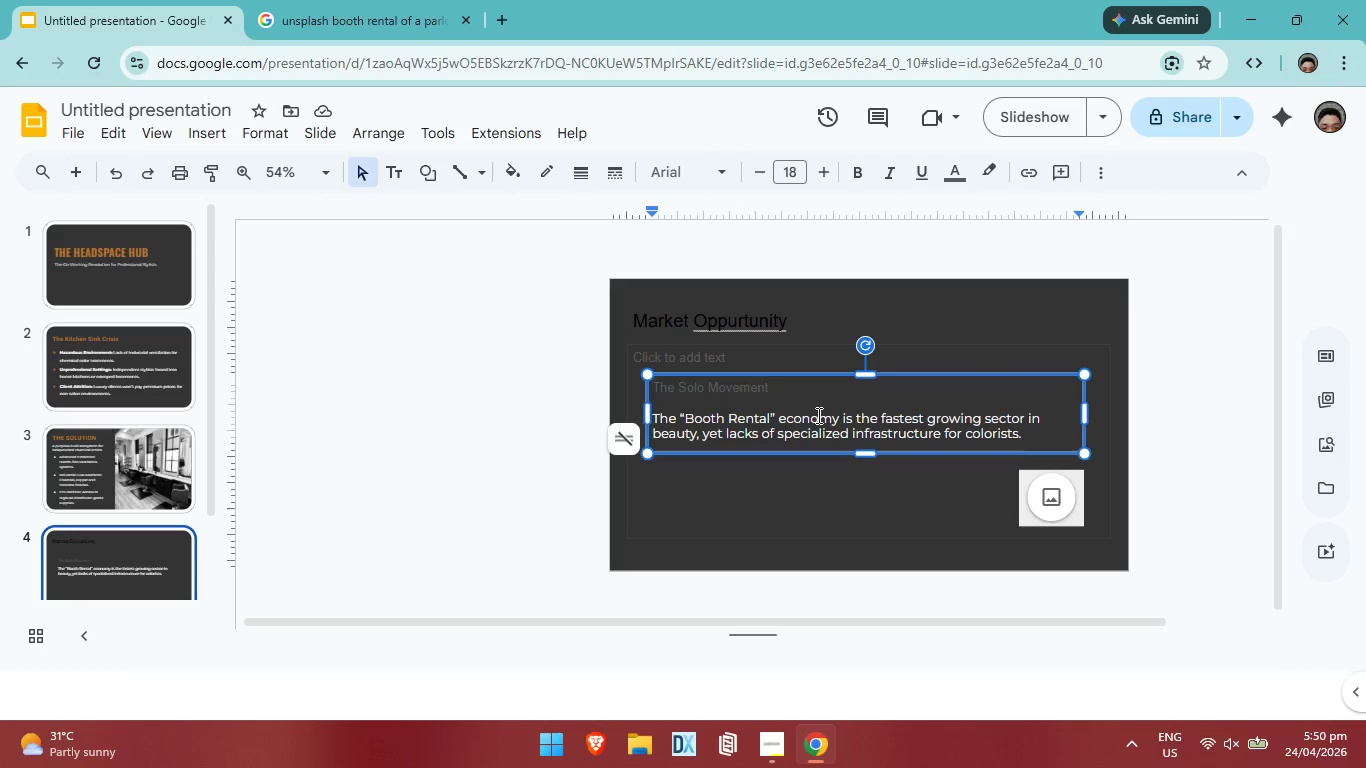 
left_click_drag(start_coordinate=[777, 384], to_coordinate=[623, 391])
 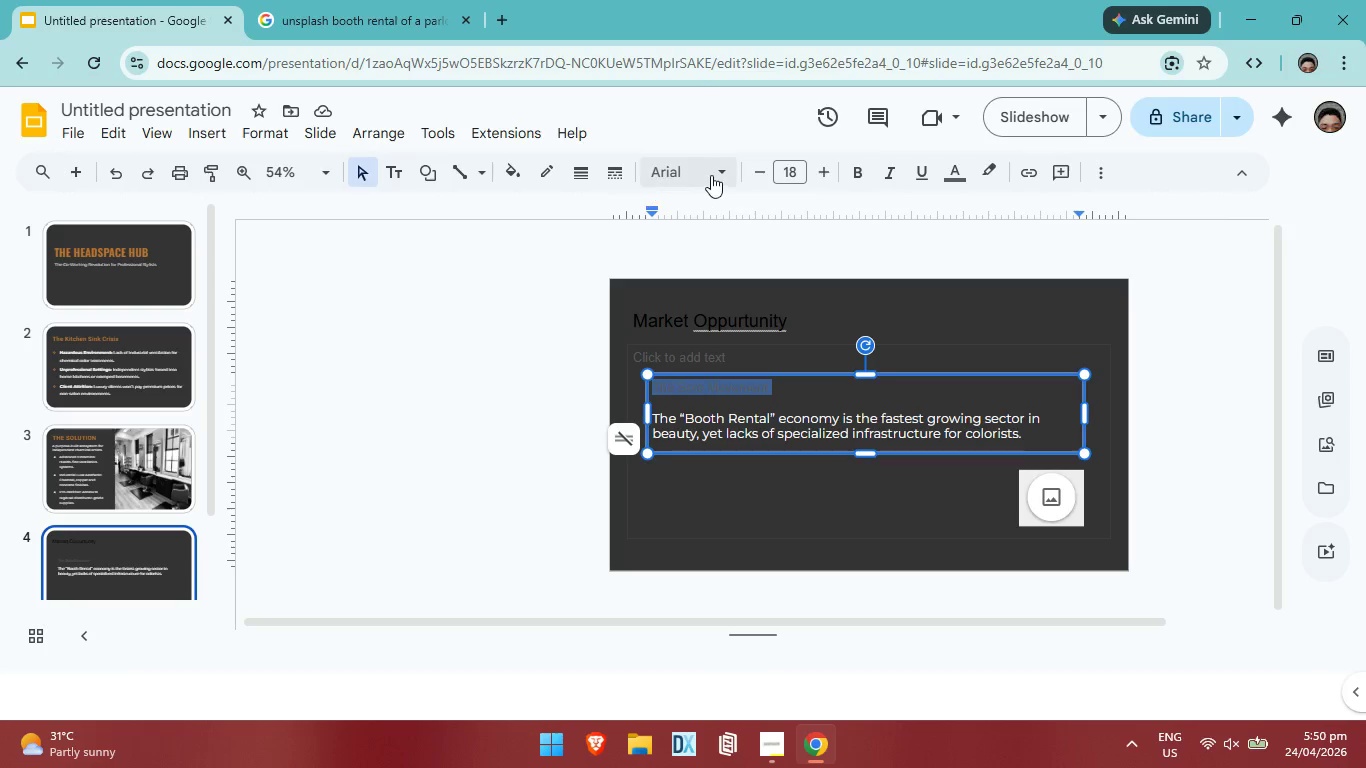 
left_click([711, 175])
 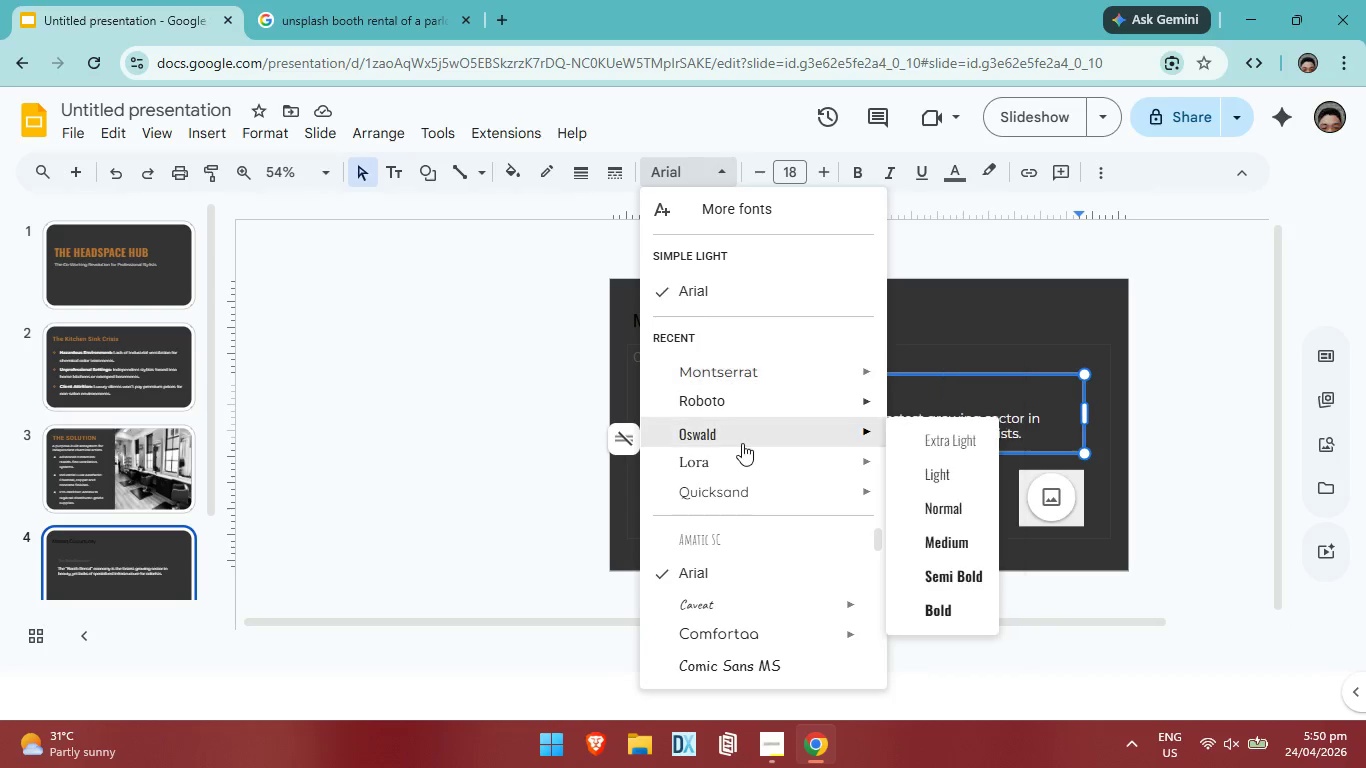 
left_click([741, 444])
 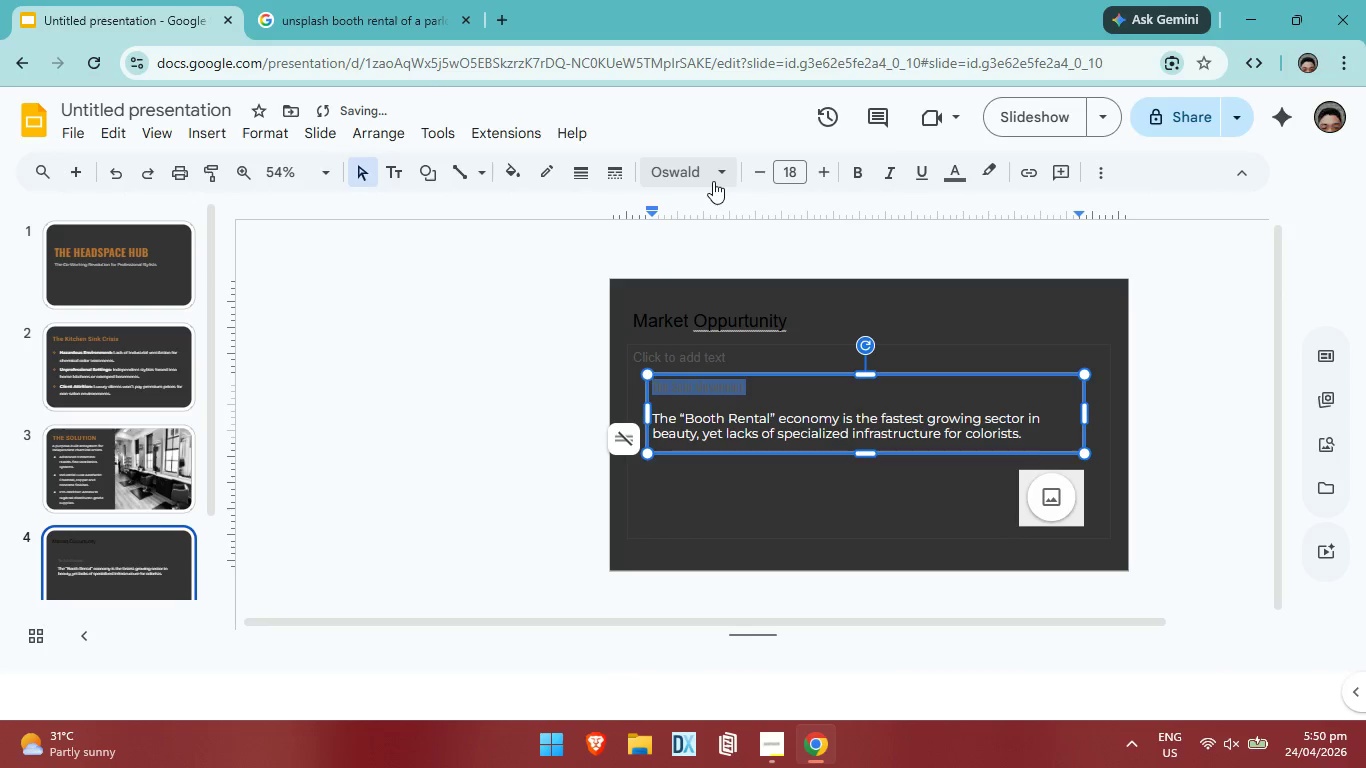 
left_click([713, 181])
 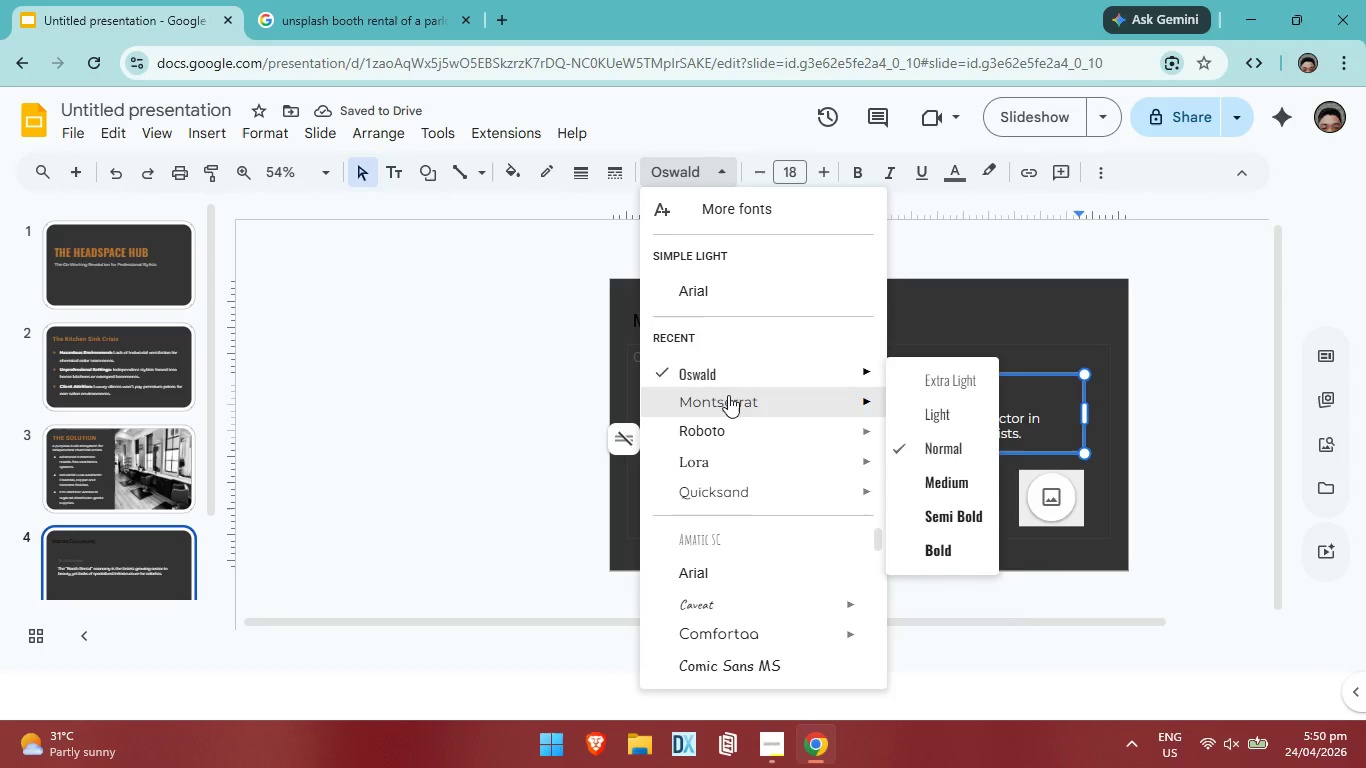 
mouse_move([749, 383])
 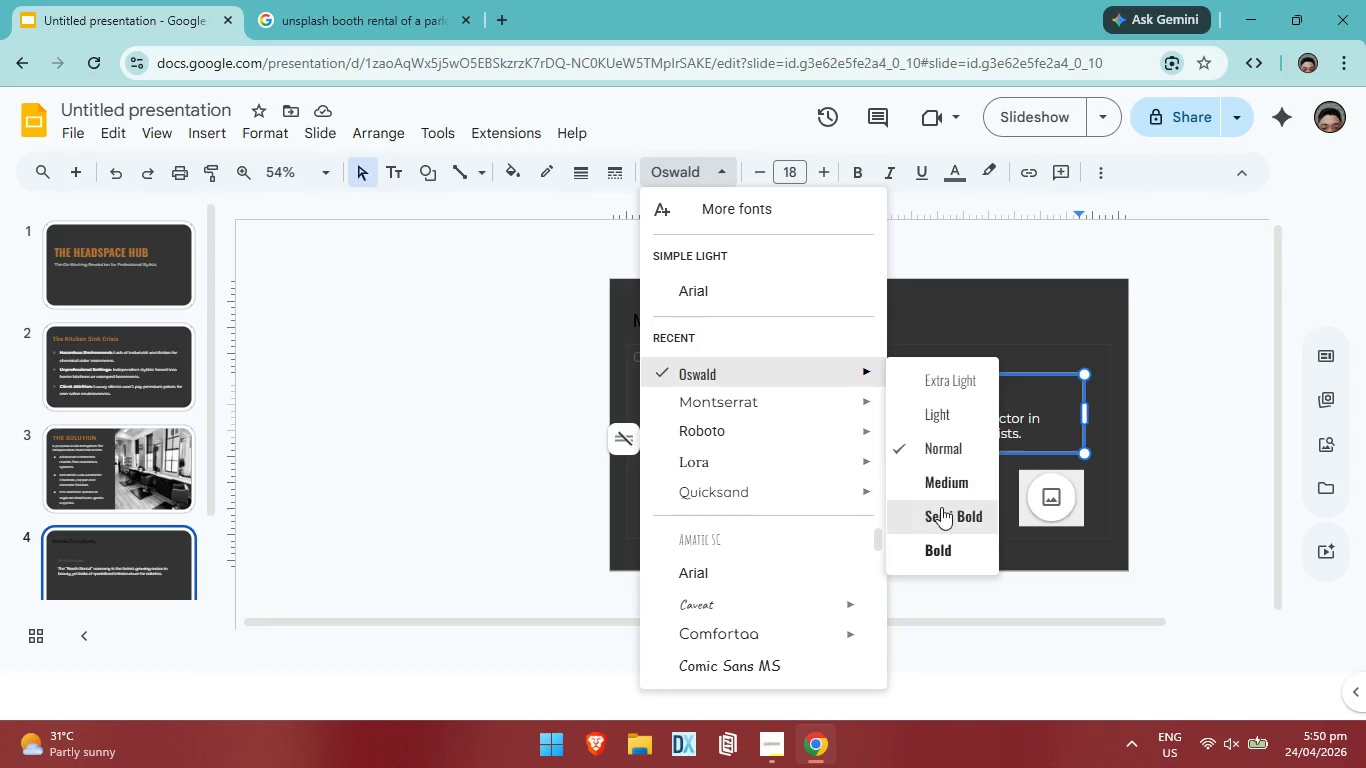 
left_click([941, 507])
 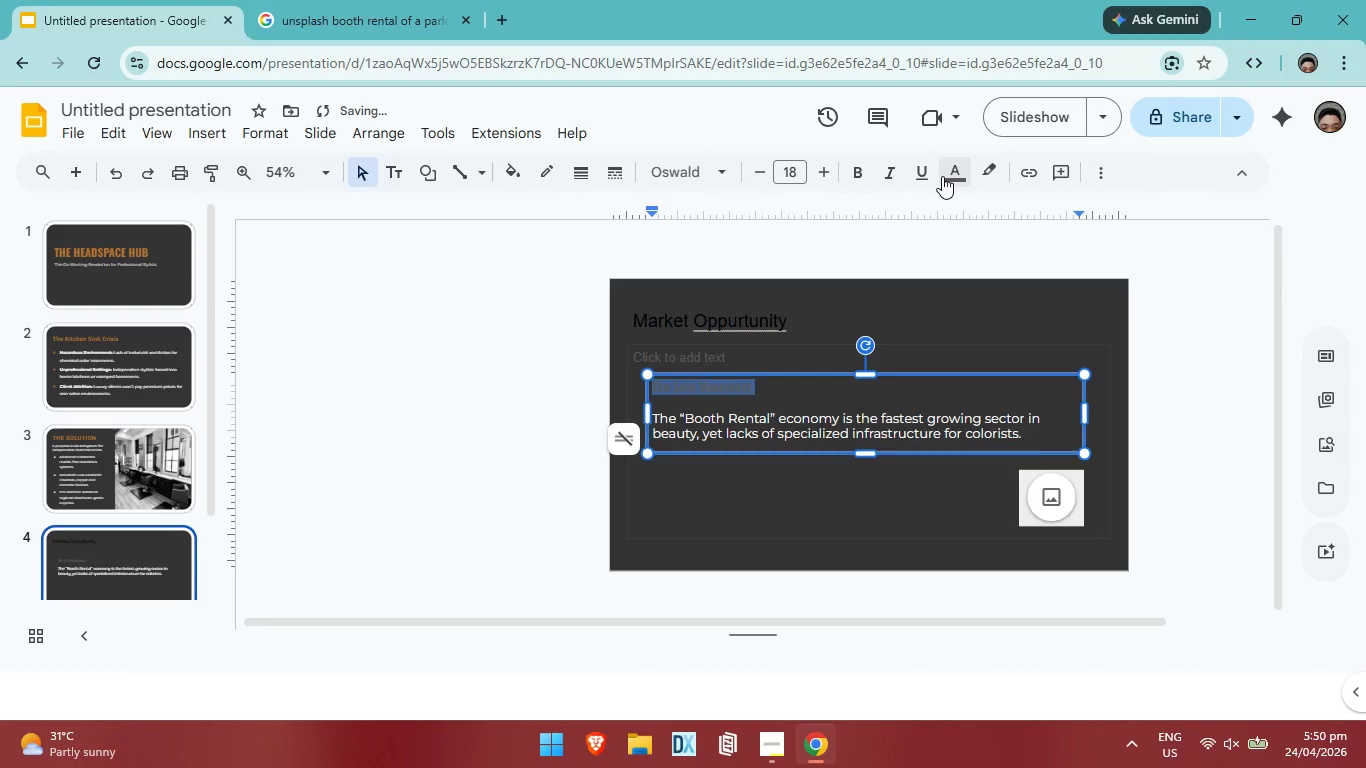 
left_click([943, 176])
 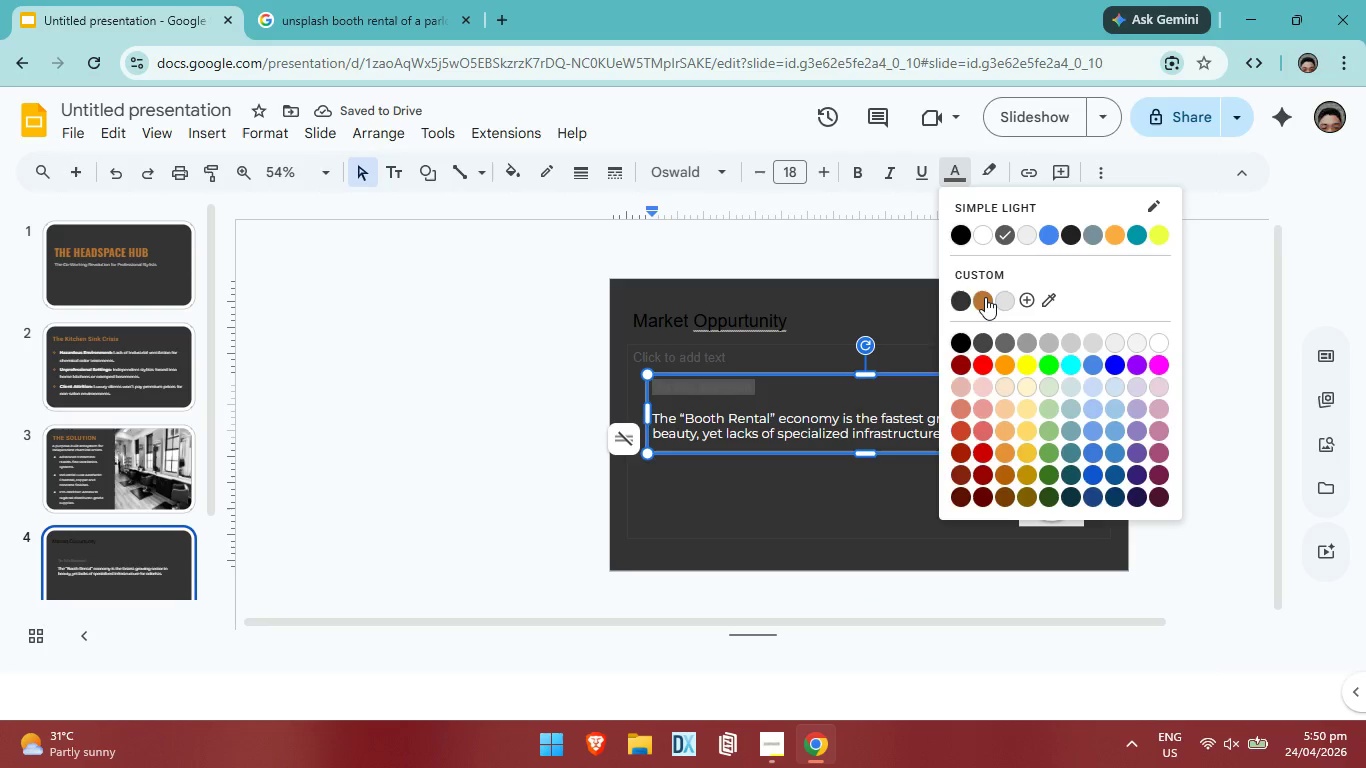 
left_click([985, 297])
 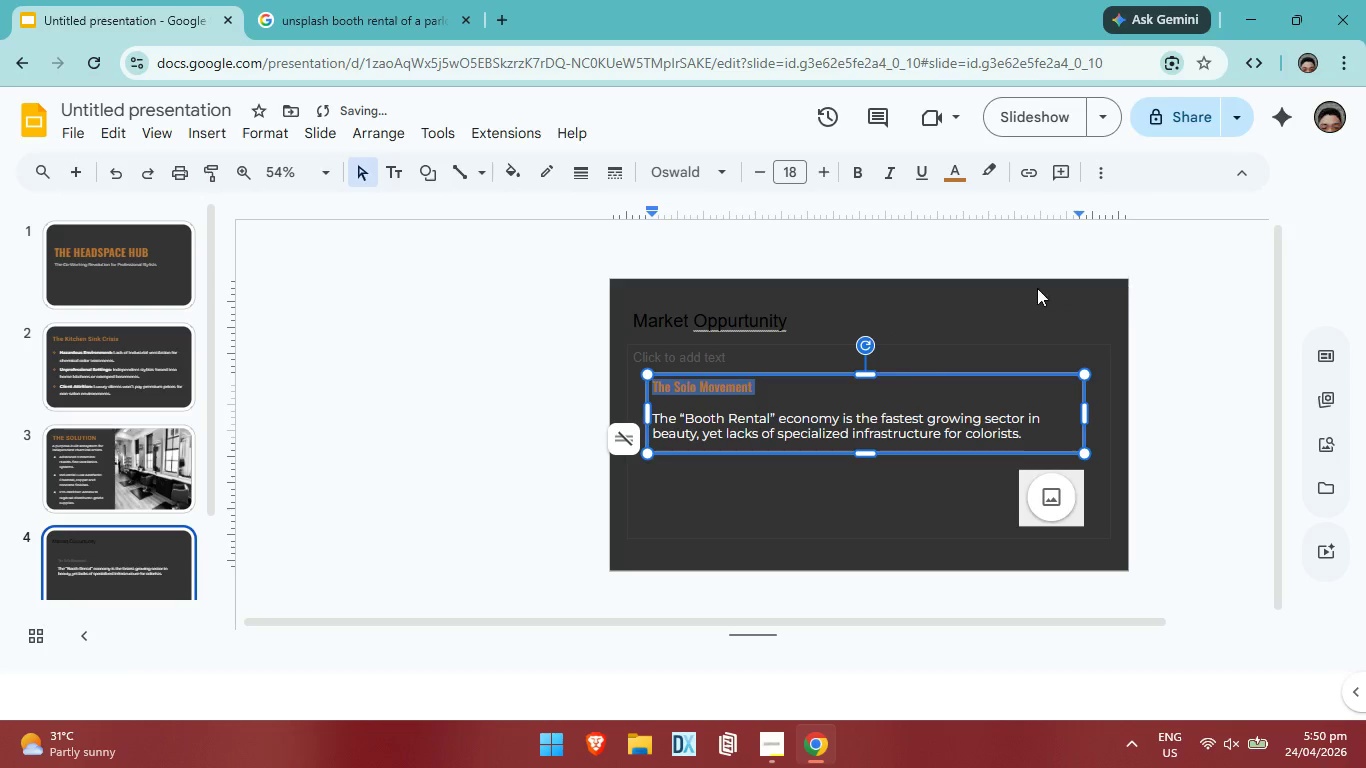 
left_click([887, 304])
 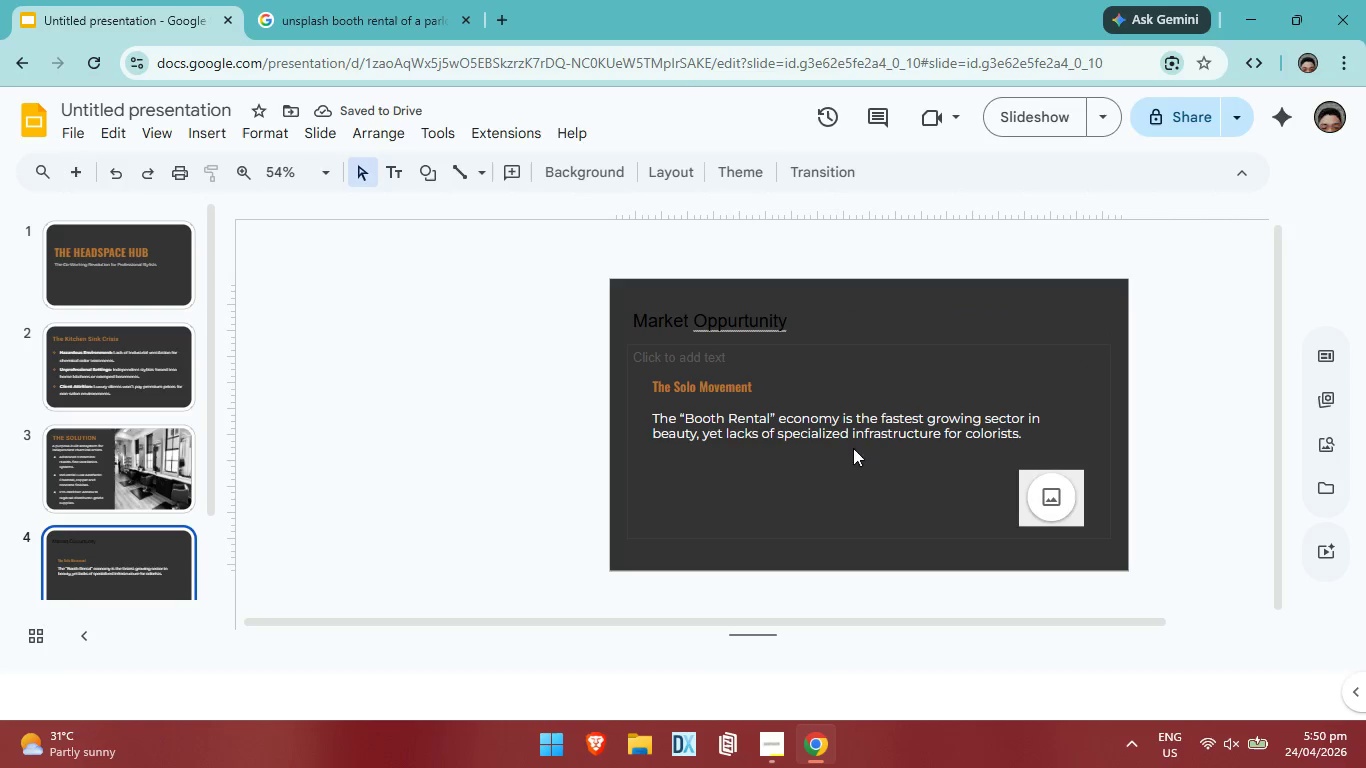 
left_click([774, 420])
 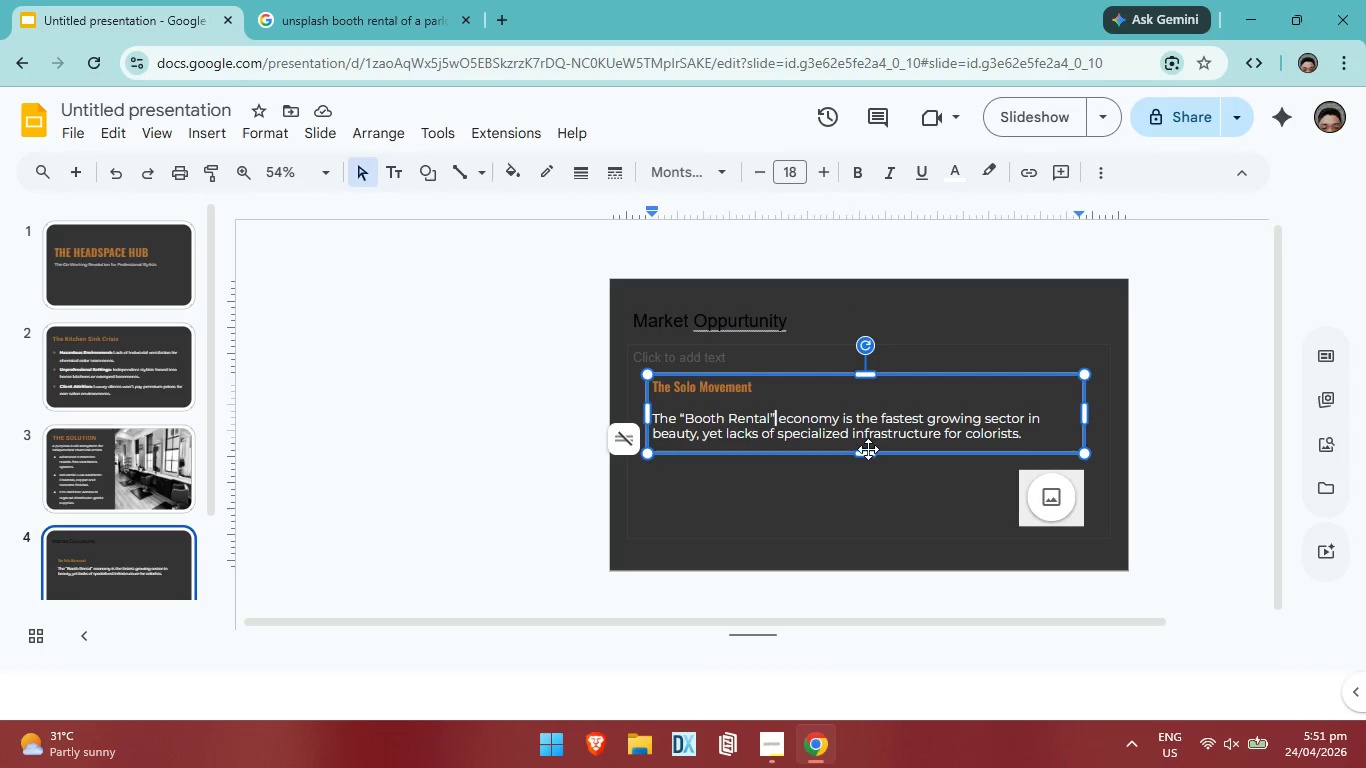 
left_click([868, 449])
 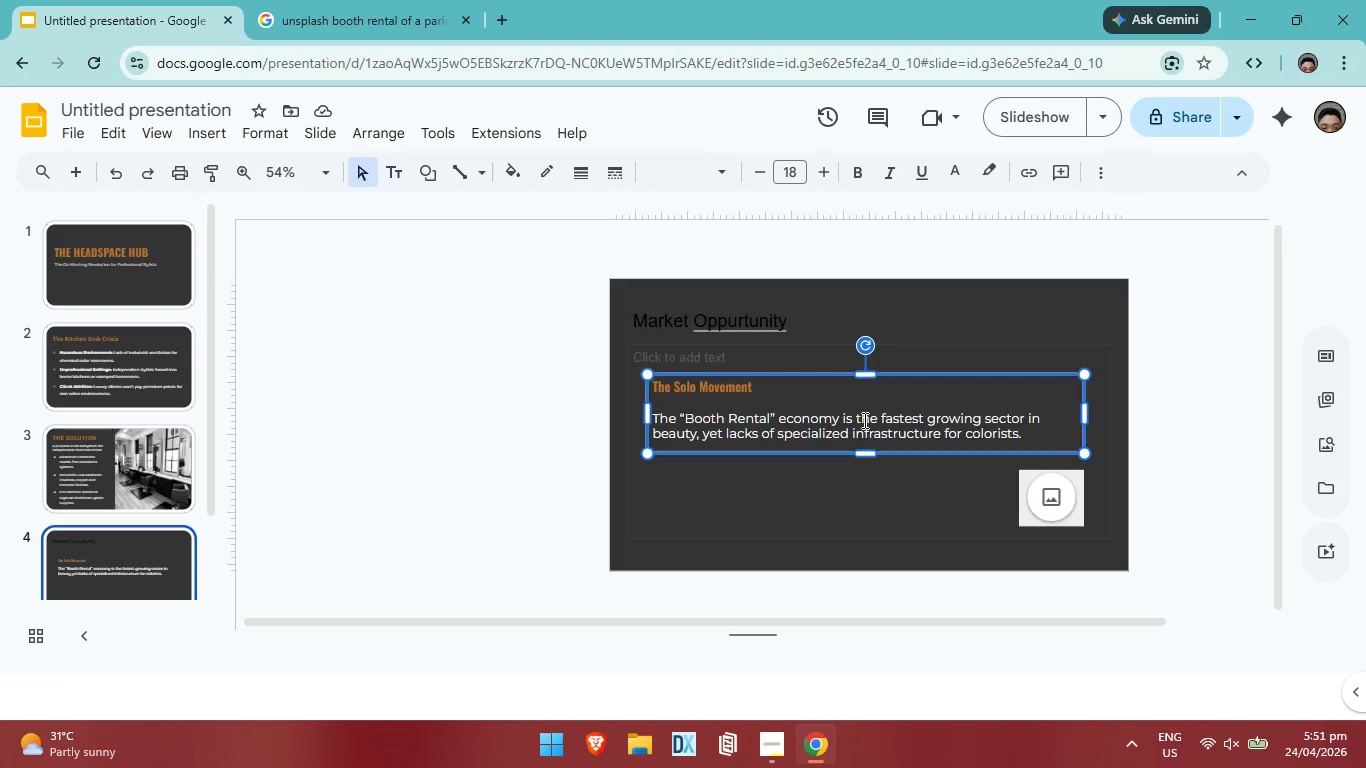 
left_click([861, 417])
 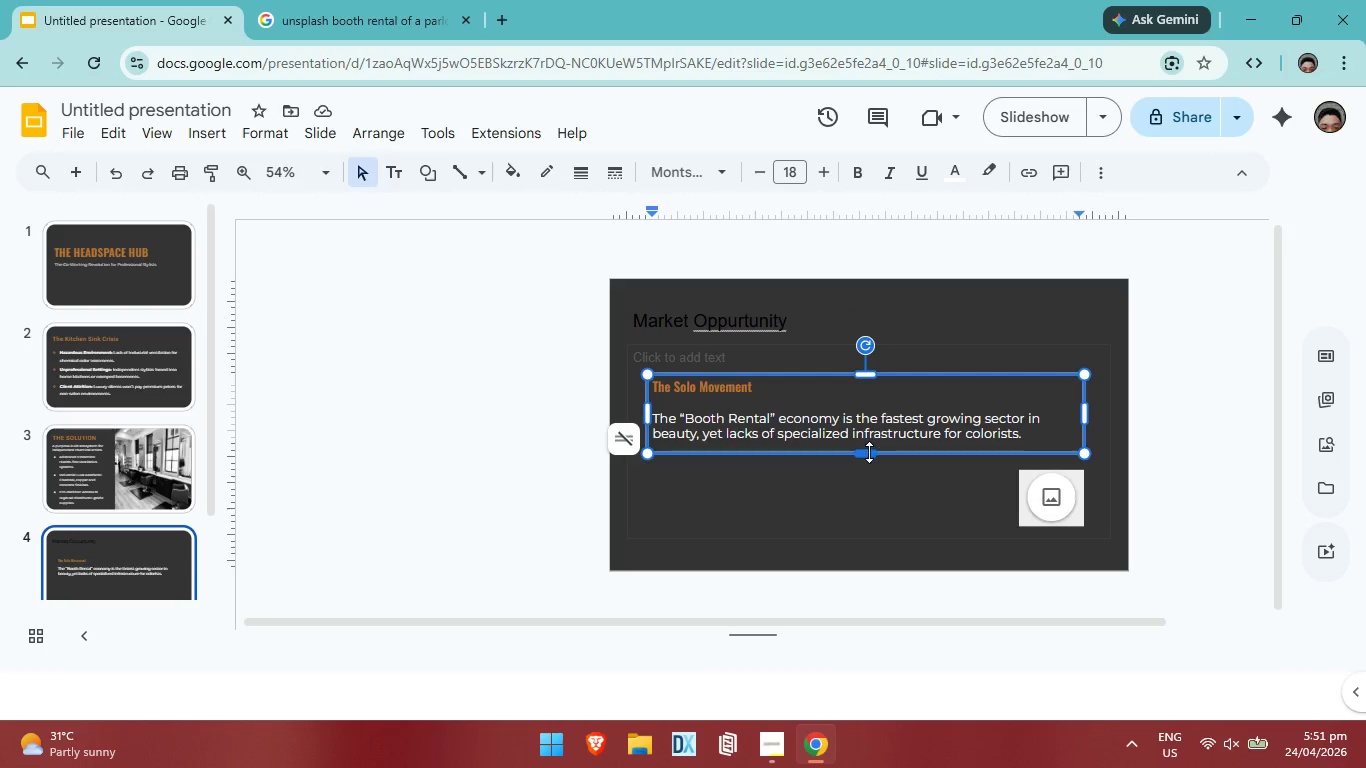 
left_click_drag(start_coordinate=[869, 452], to_coordinate=[868, 468])
 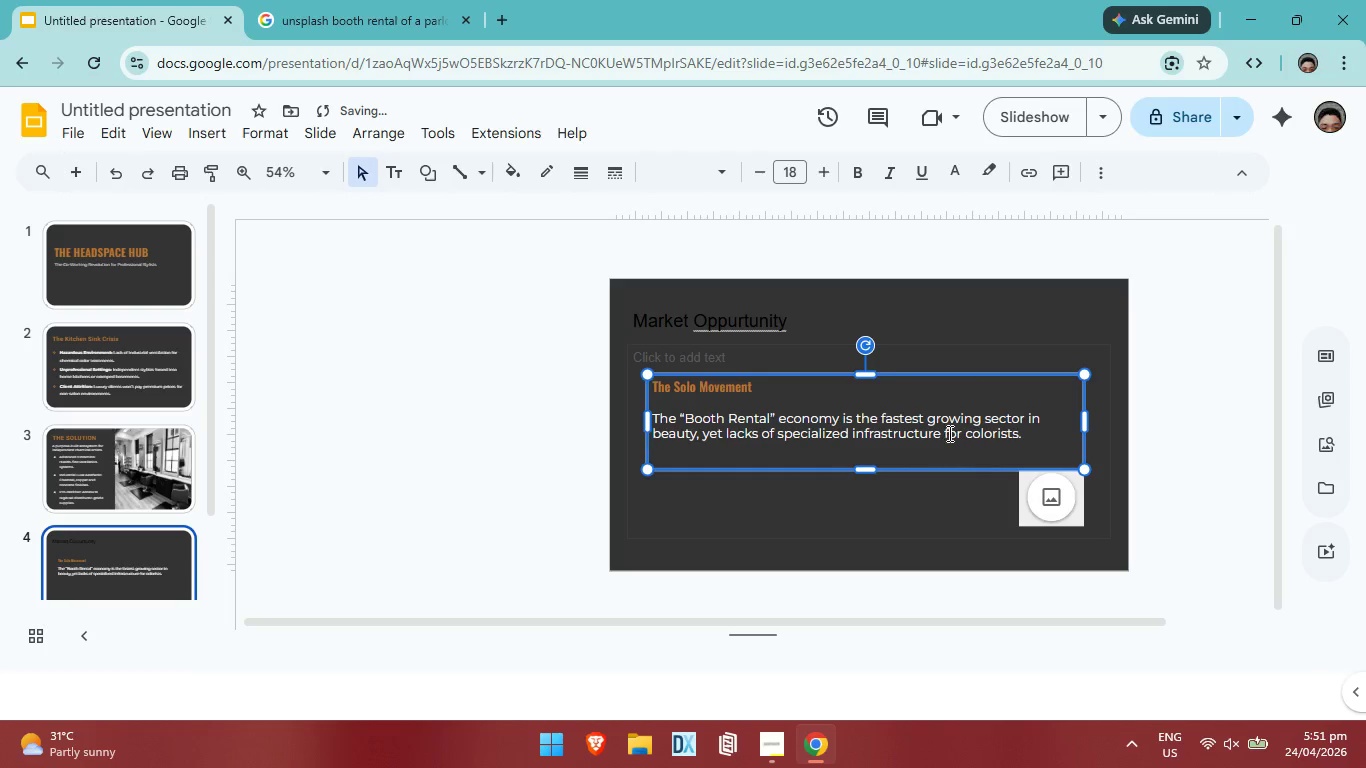 
left_click([947, 433])
 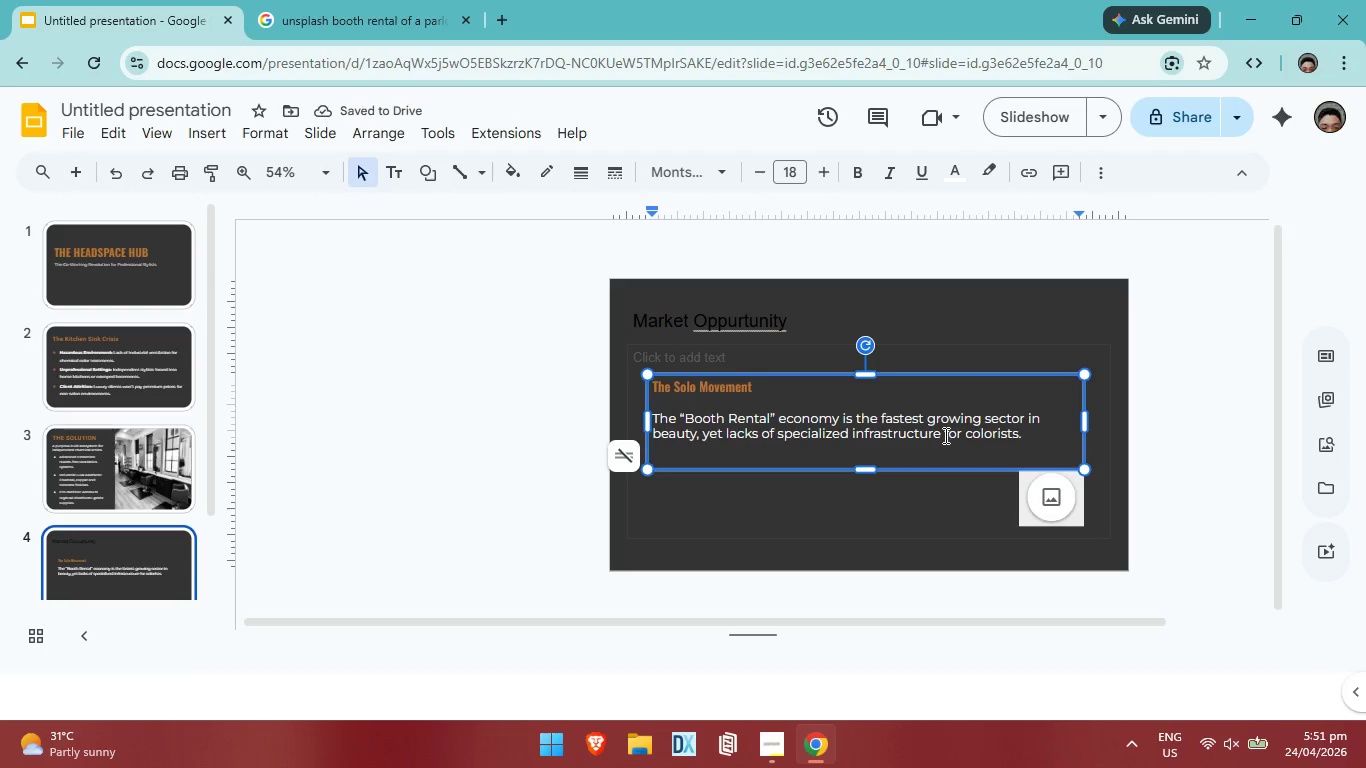 
key(Control+A)
 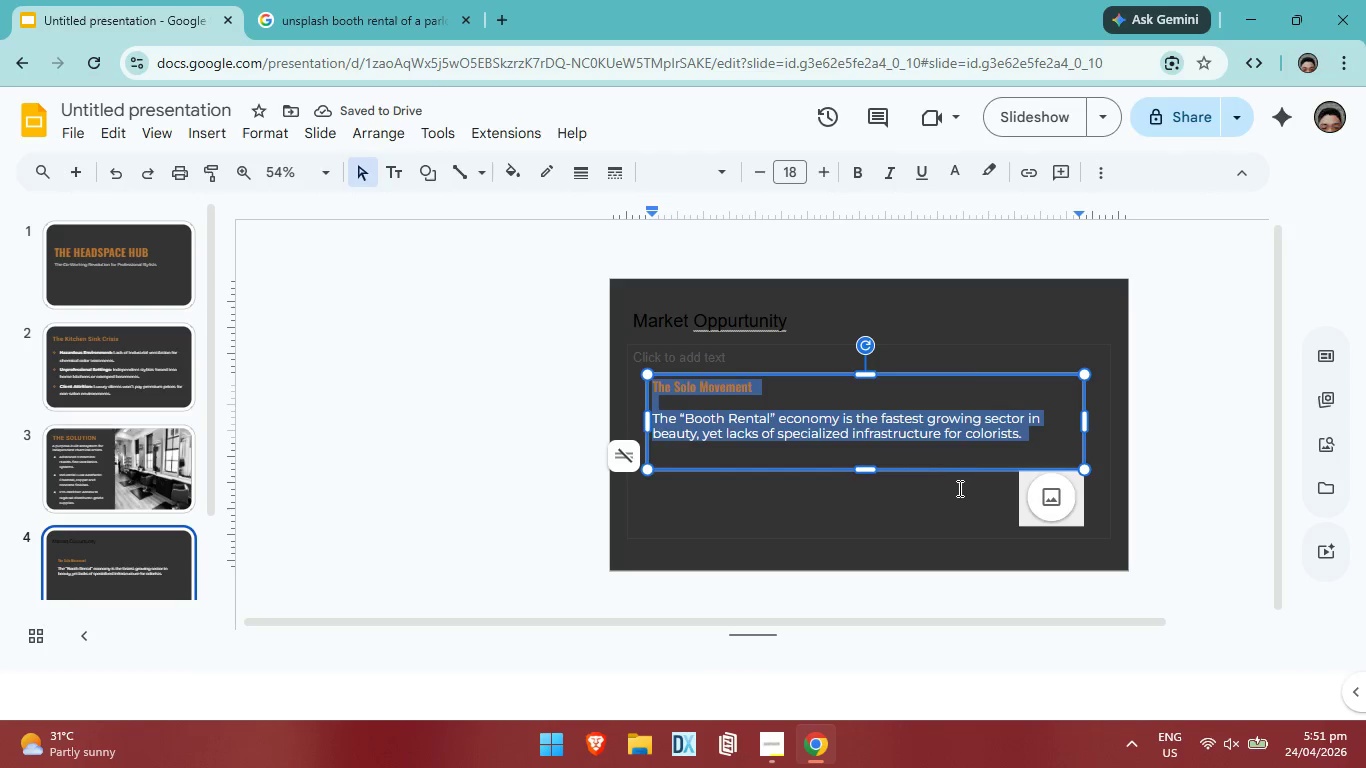 
left_click([957, 490])
 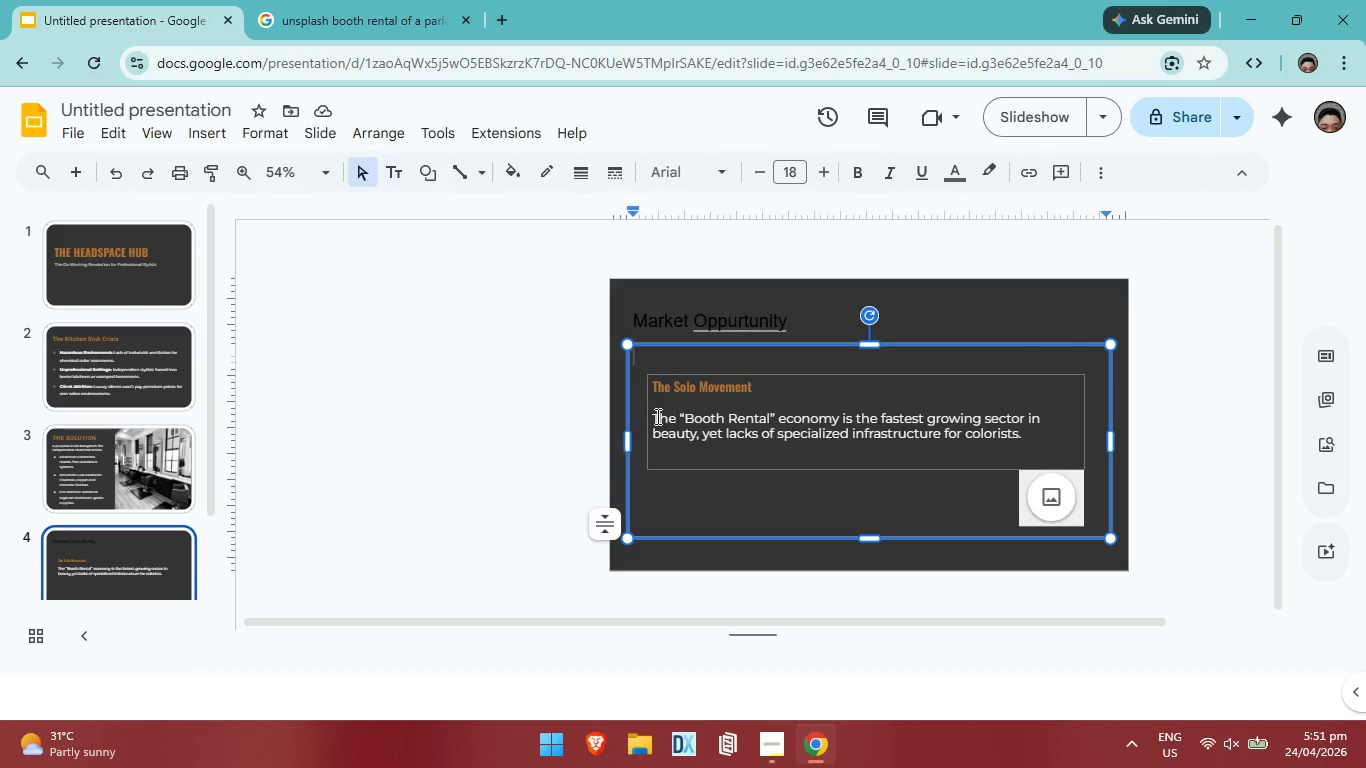 
left_click([652, 417])
 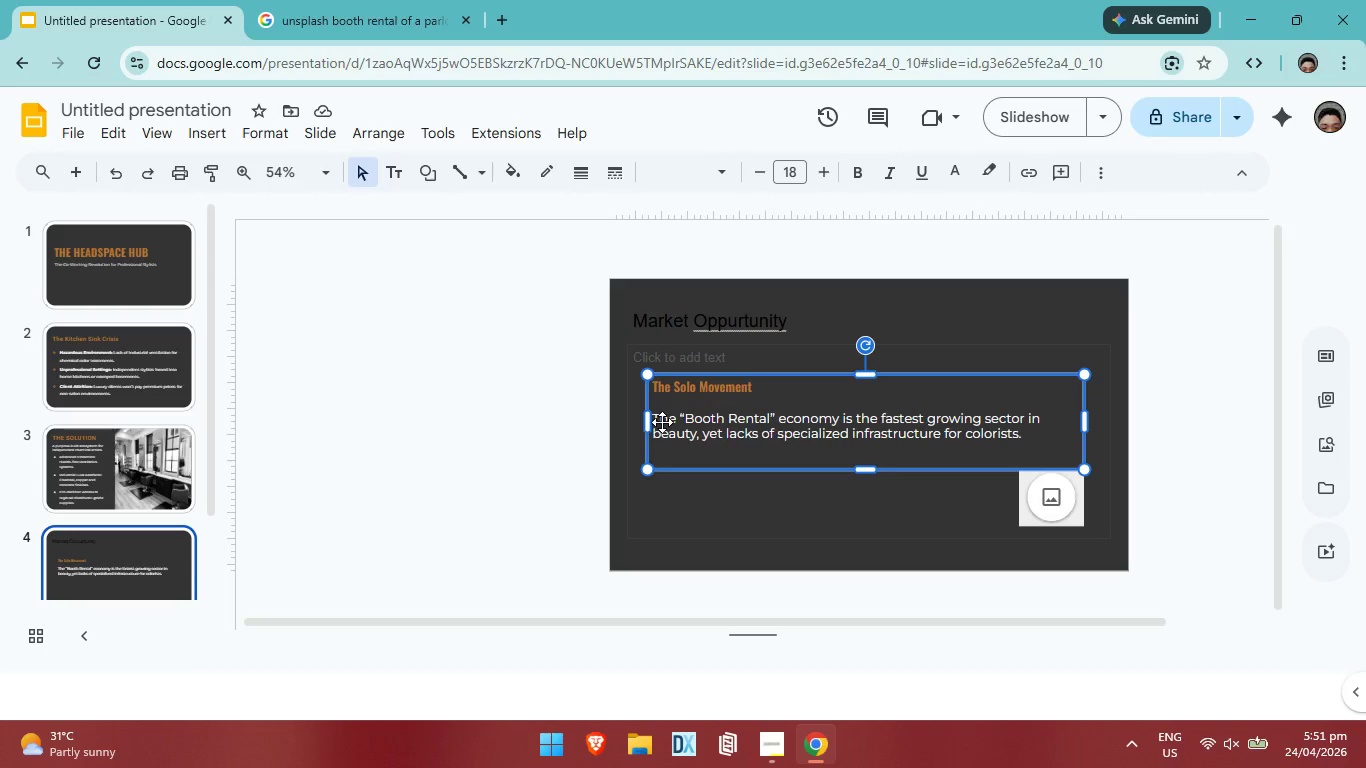 
left_click([662, 422])
 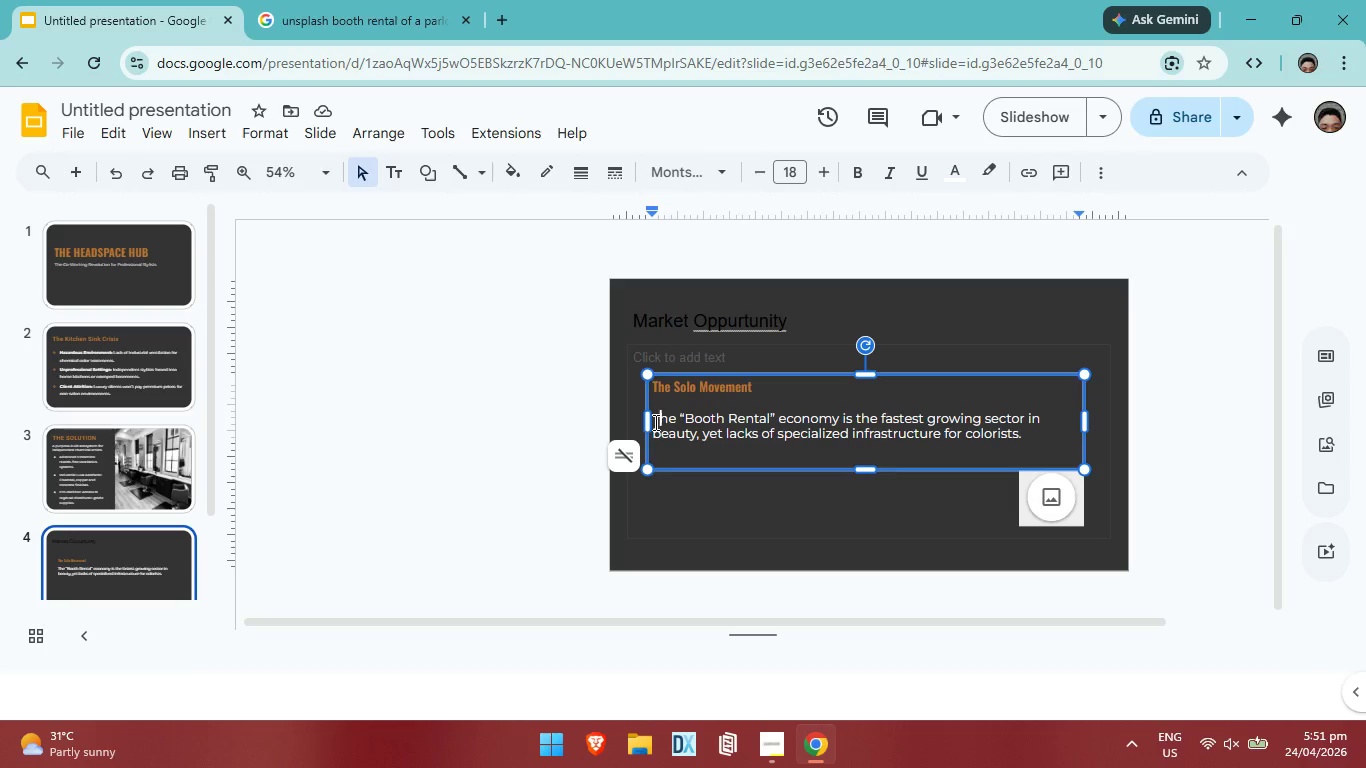 
left_click_drag(start_coordinate=[654, 422], to_coordinate=[1039, 441])
 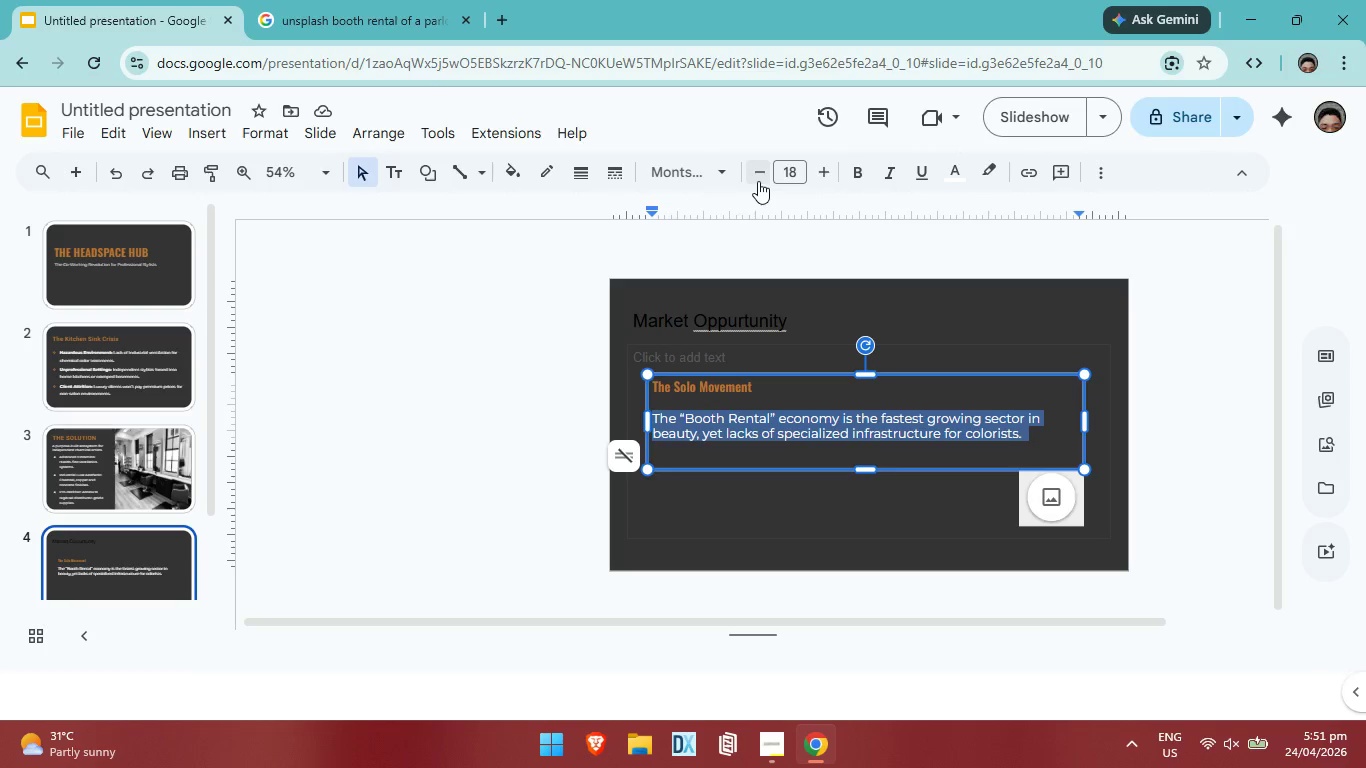 
left_click([758, 176])
 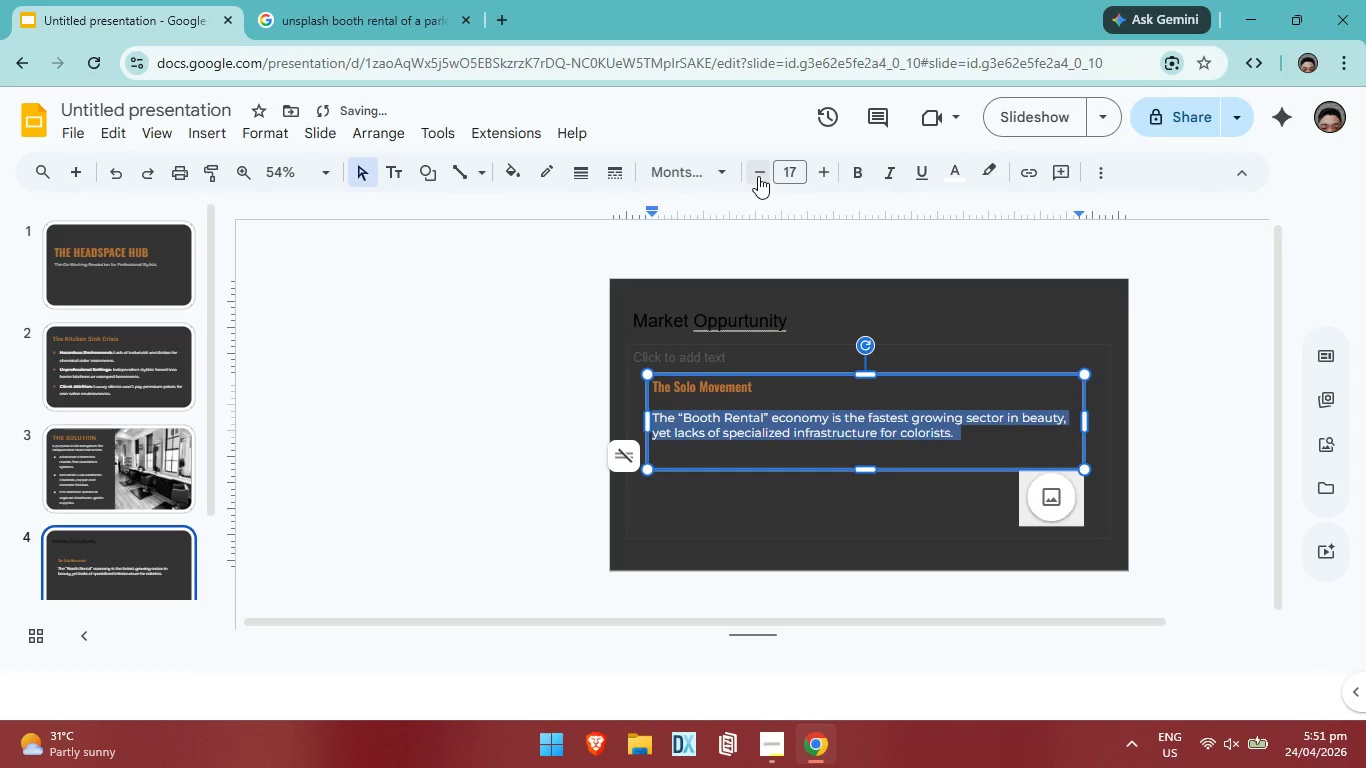 
left_click([758, 176])
 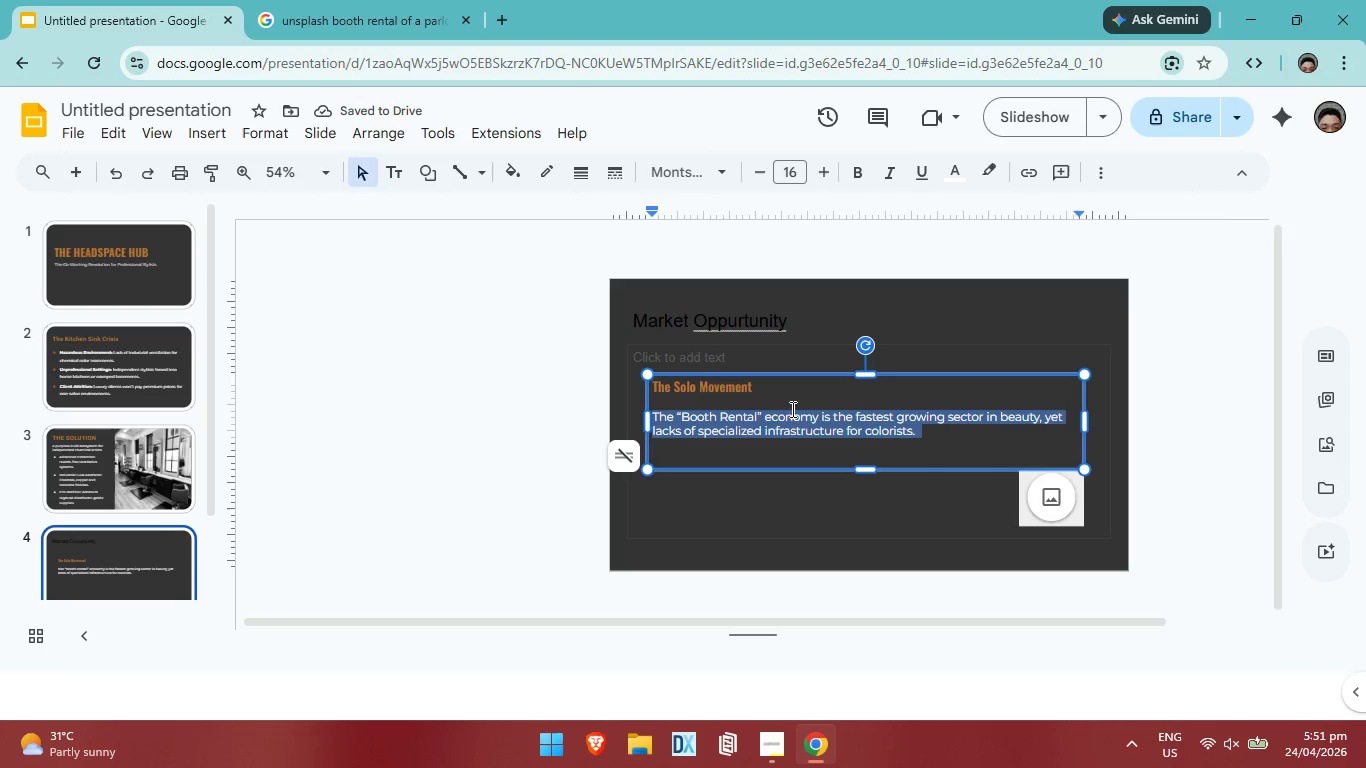 
left_click_drag(start_coordinate=[864, 375], to_coordinate=[865, 358])
 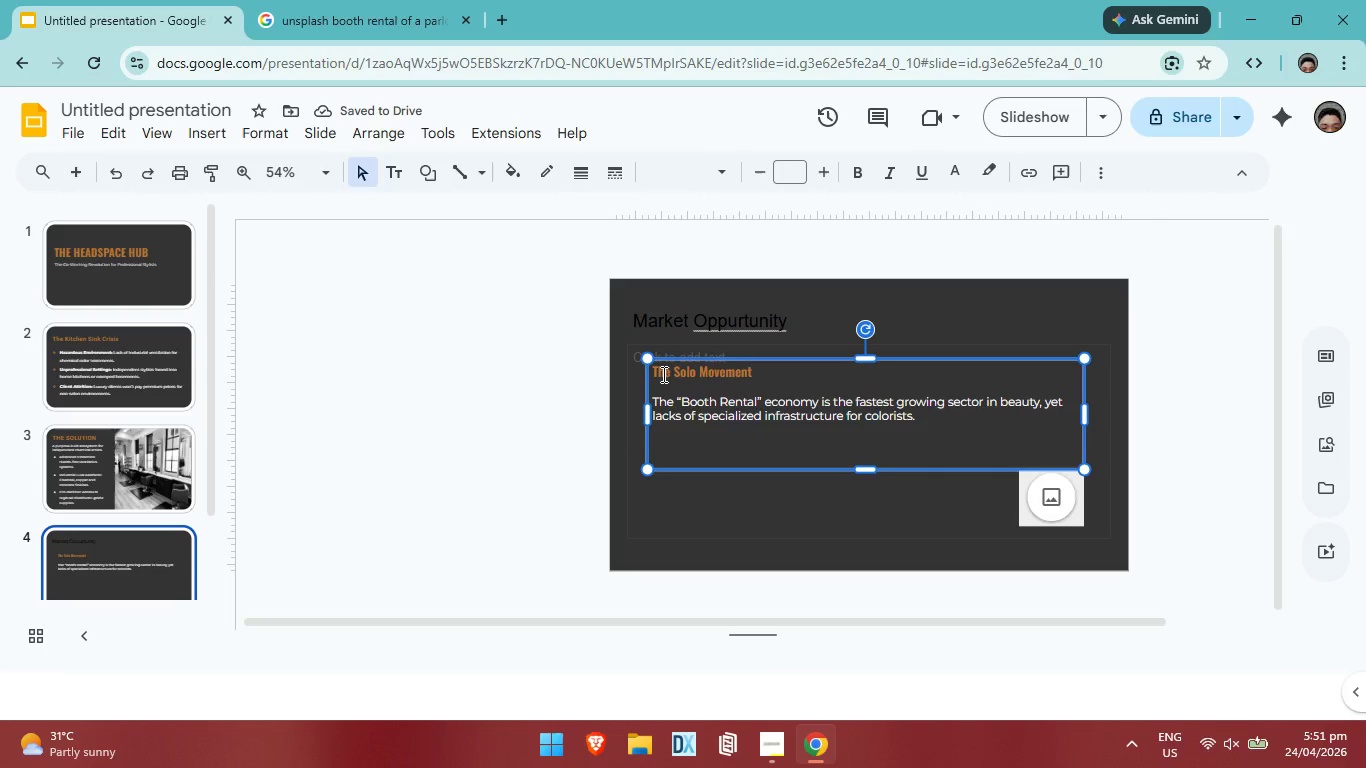 
left_click([662, 374])
 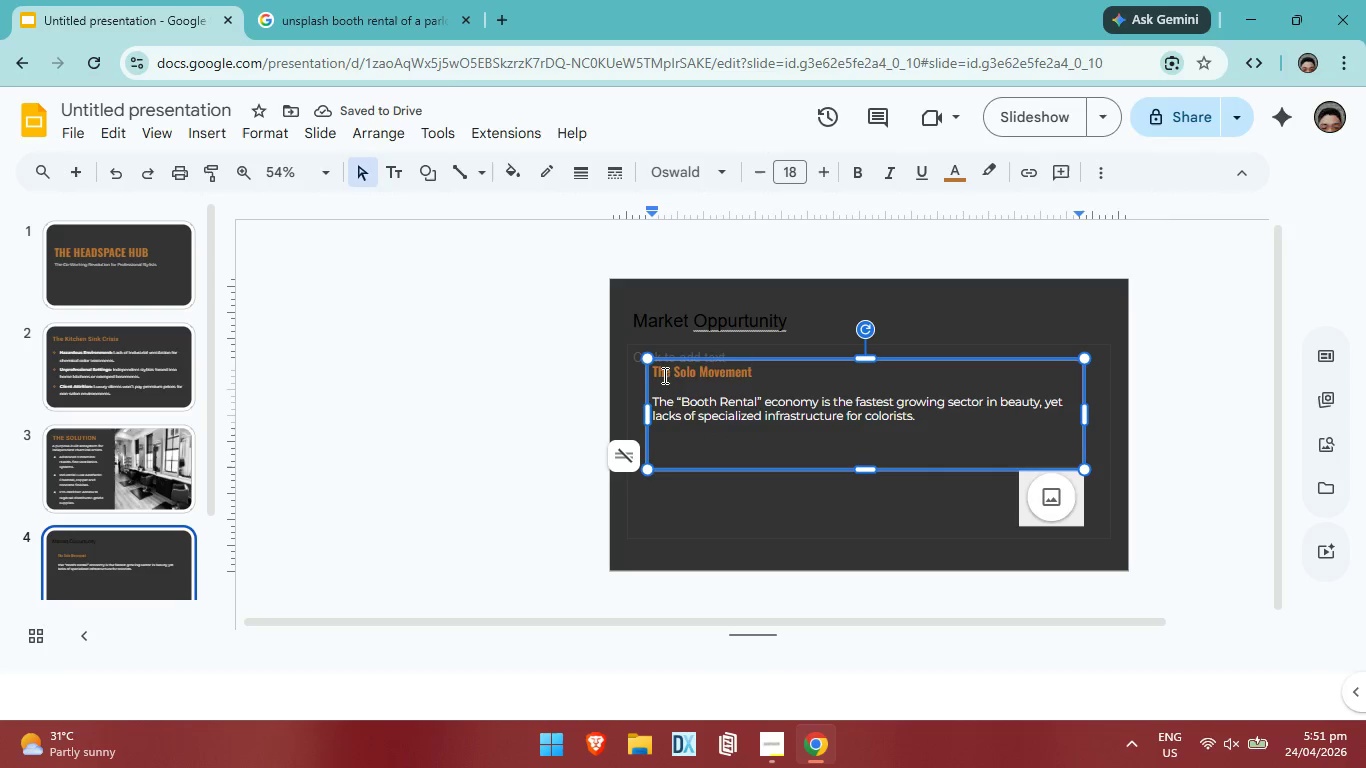 
key(ArrowLeft)
 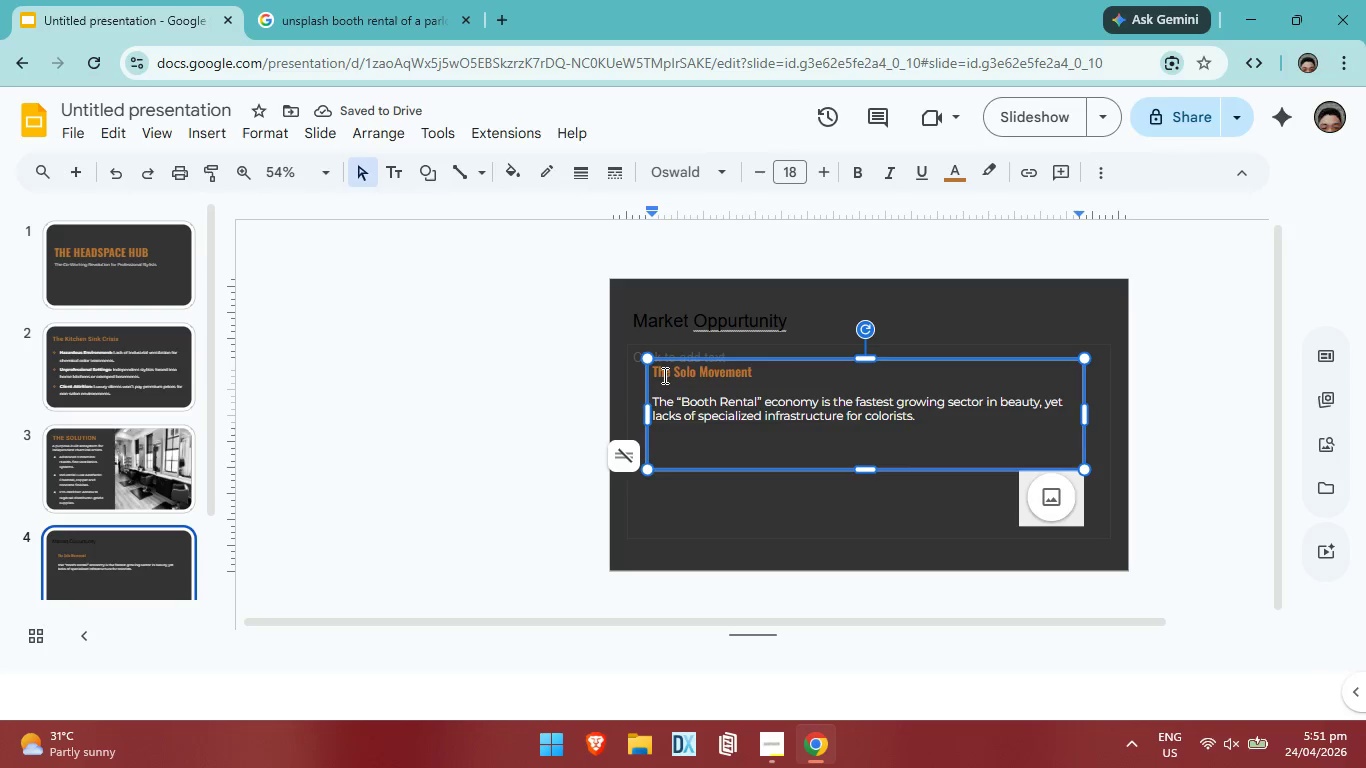 
key(ArrowLeft)
 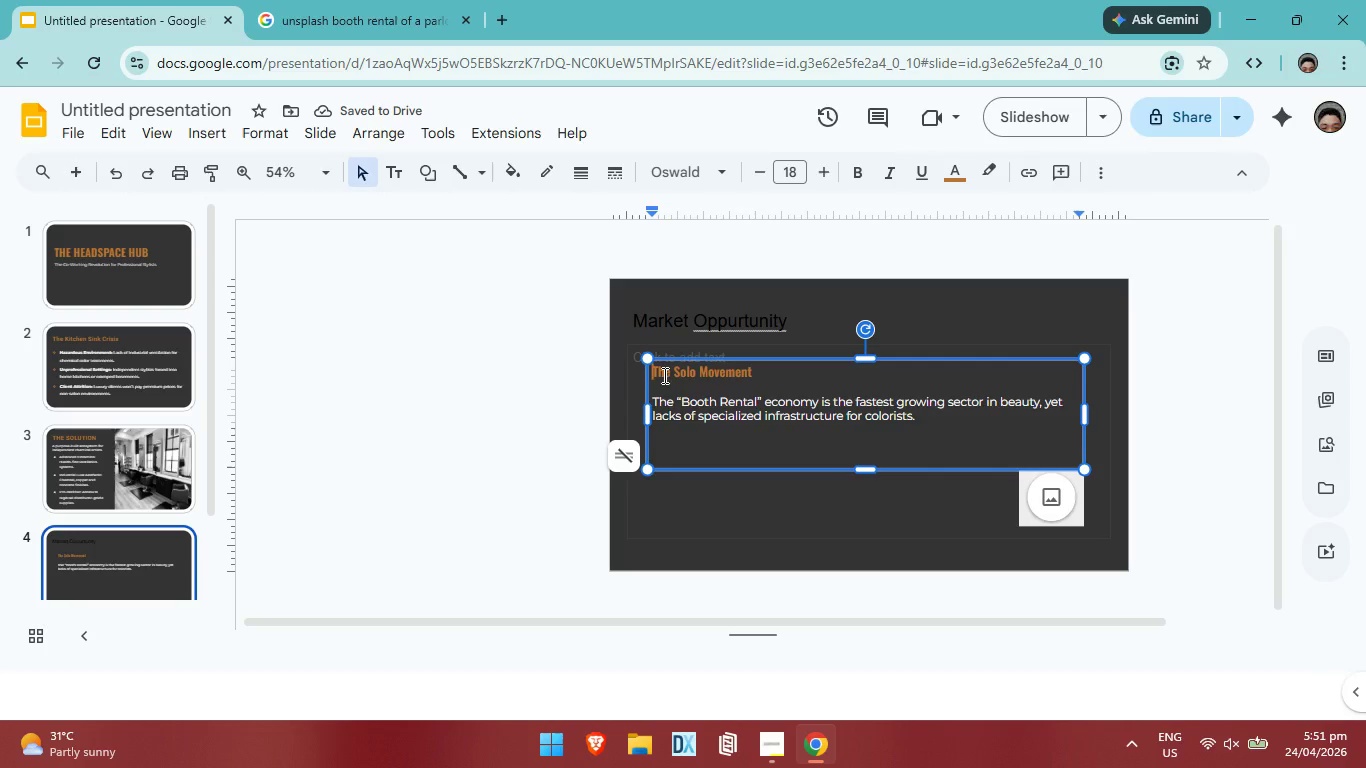 
key(Enter)
 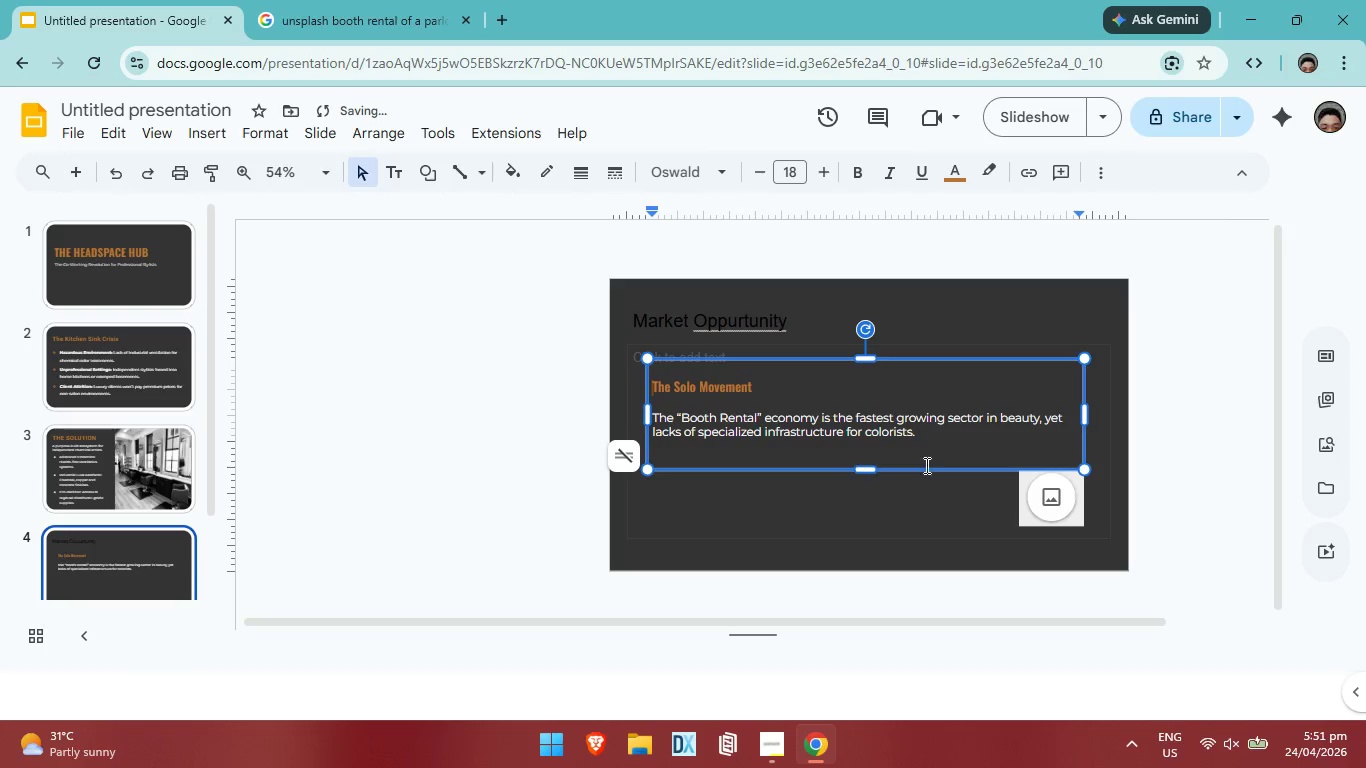 
left_click([1209, 428])
 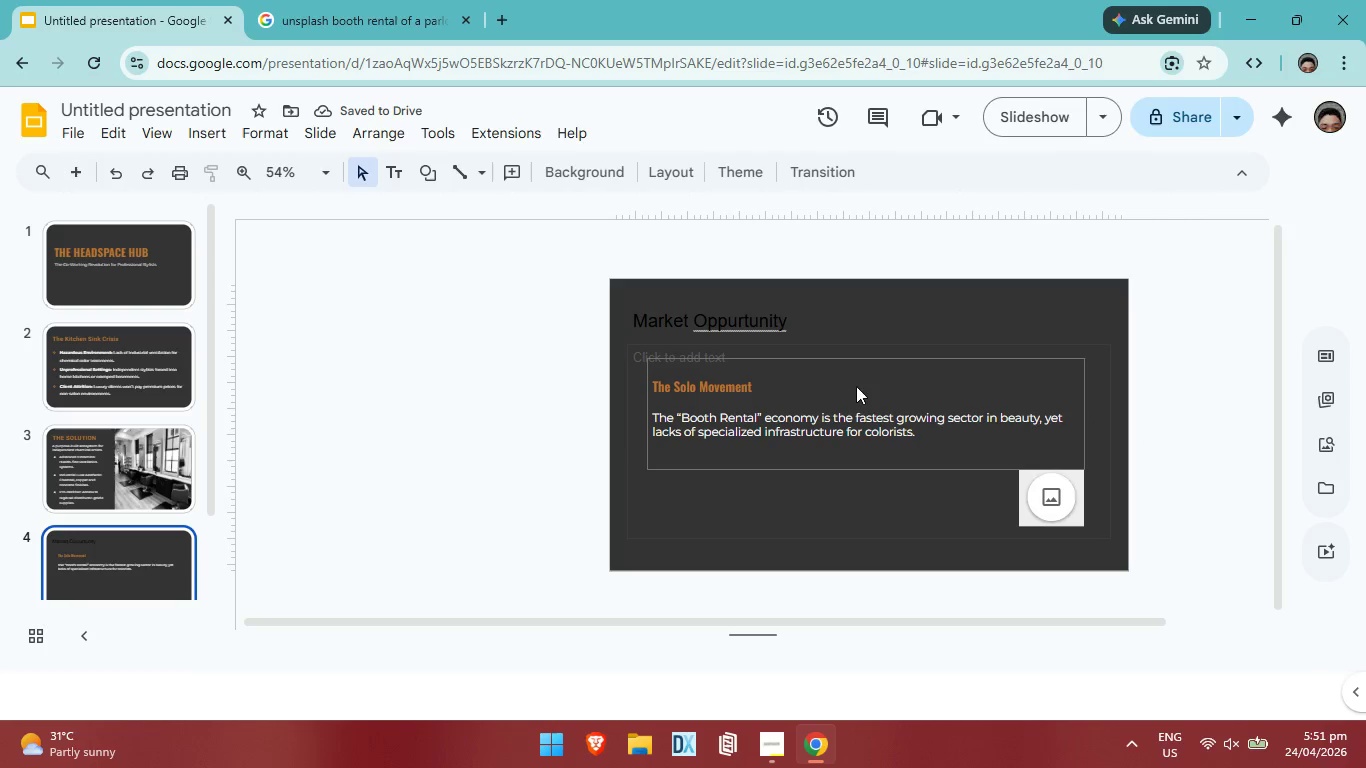 
left_click([820, 386])
 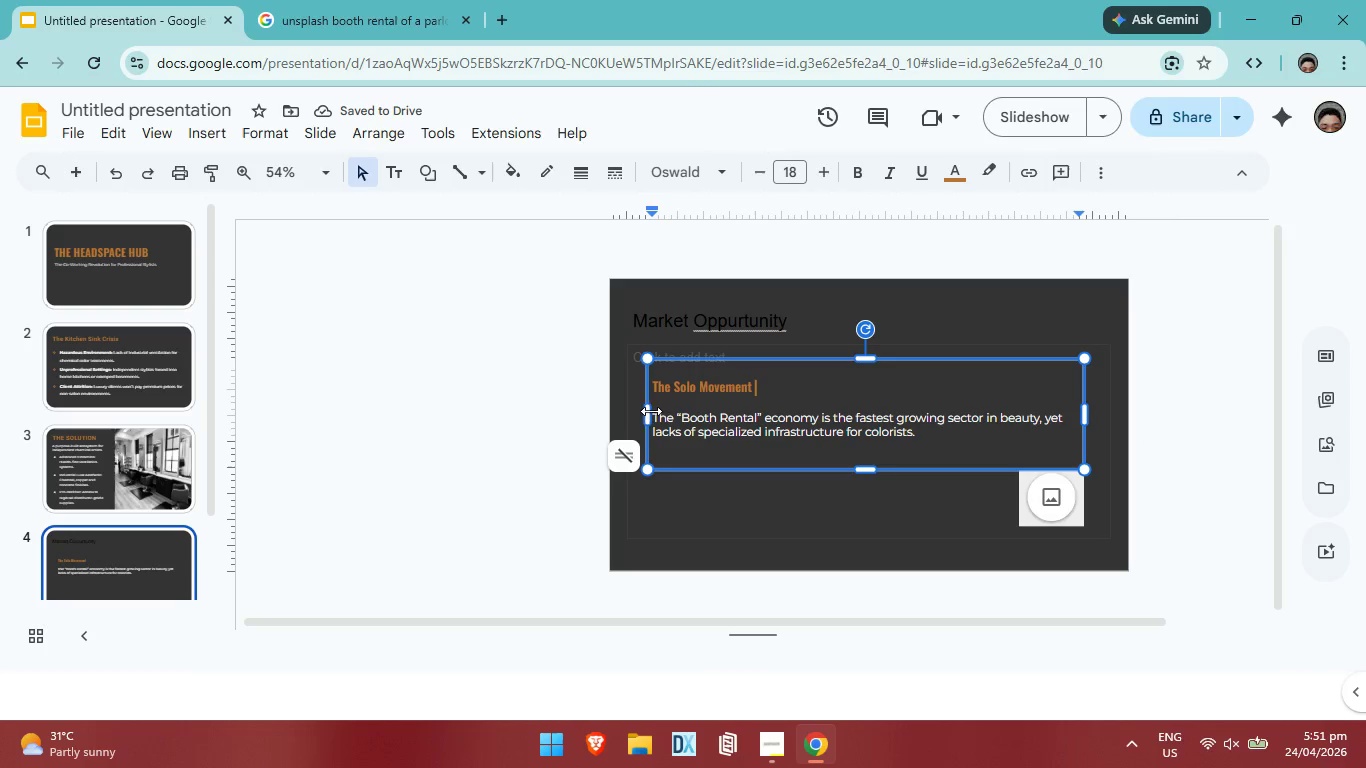 
left_click_drag(start_coordinate=[649, 408], to_coordinate=[636, 410])
 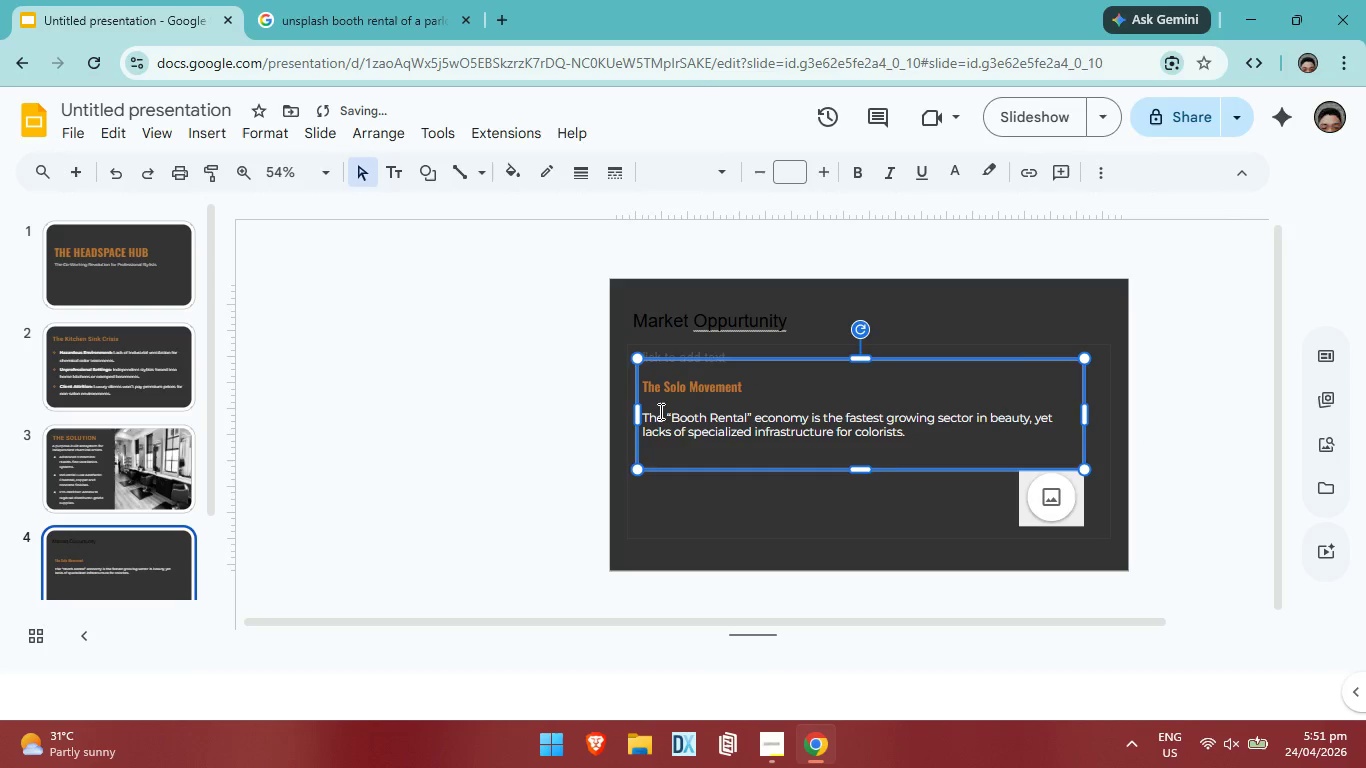 
left_click([659, 411])
 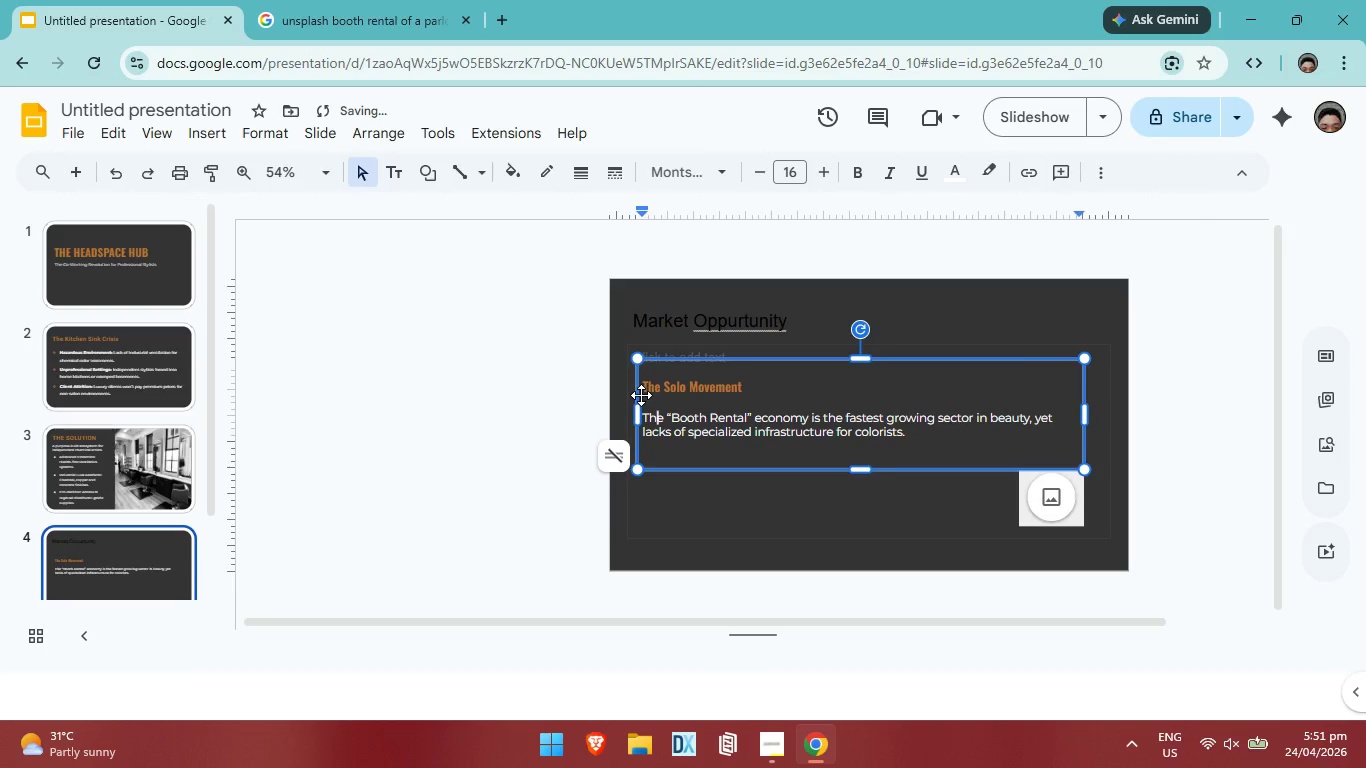 
left_click([641, 393])
 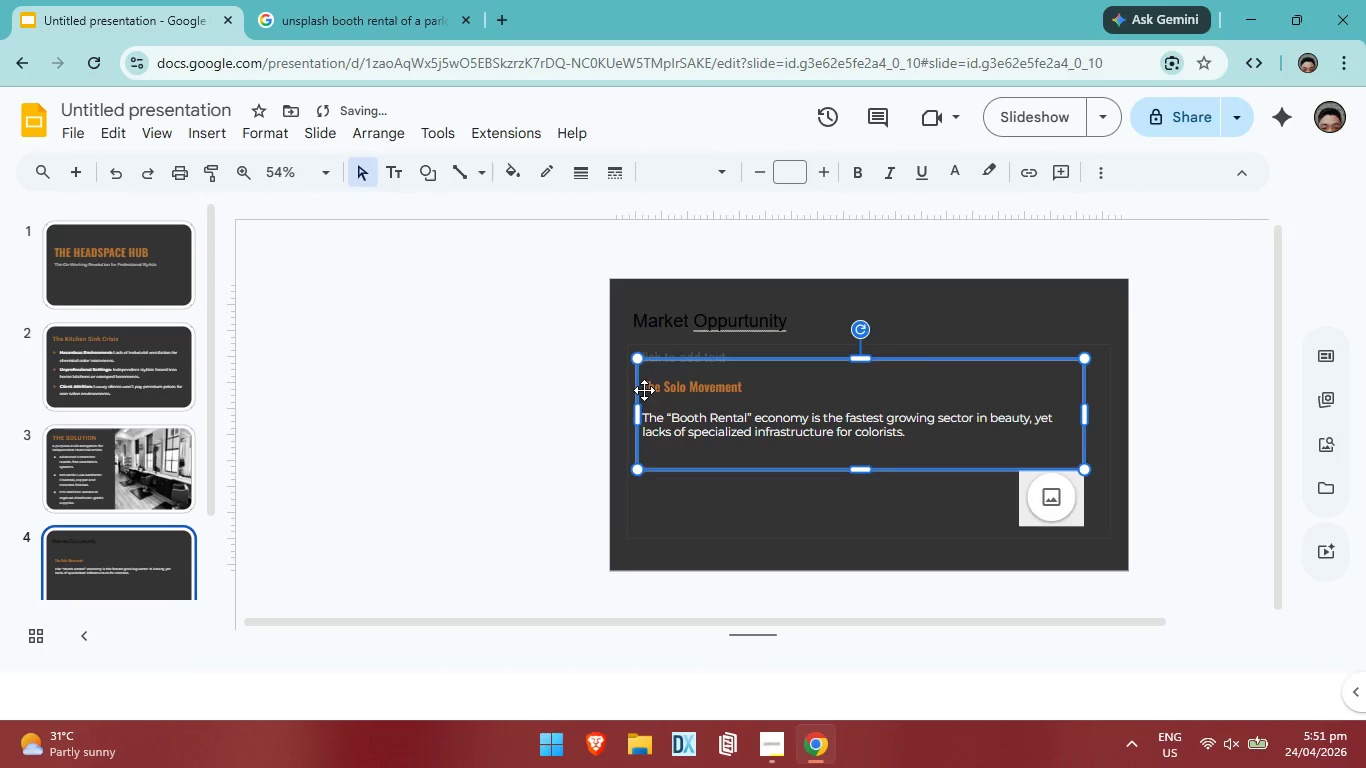 
left_click([644, 390])
 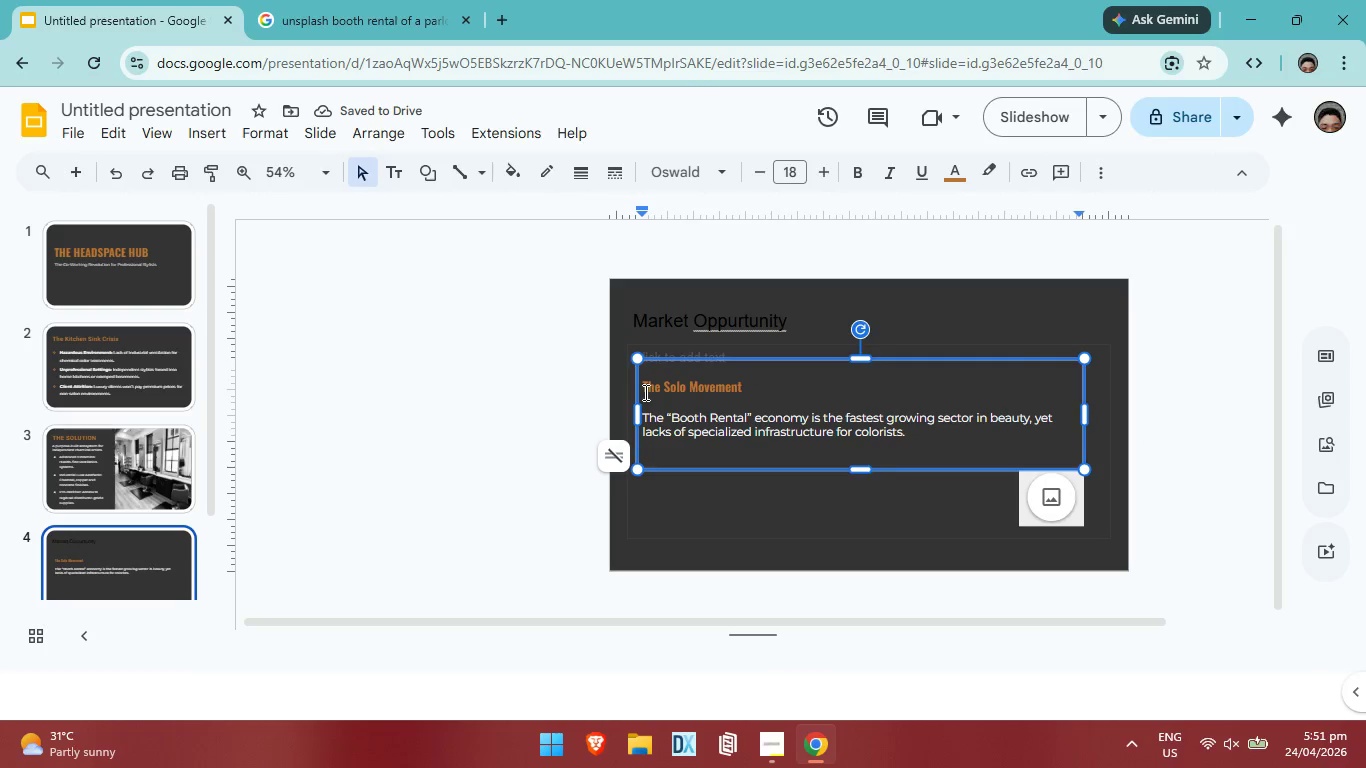 
key(Space)
 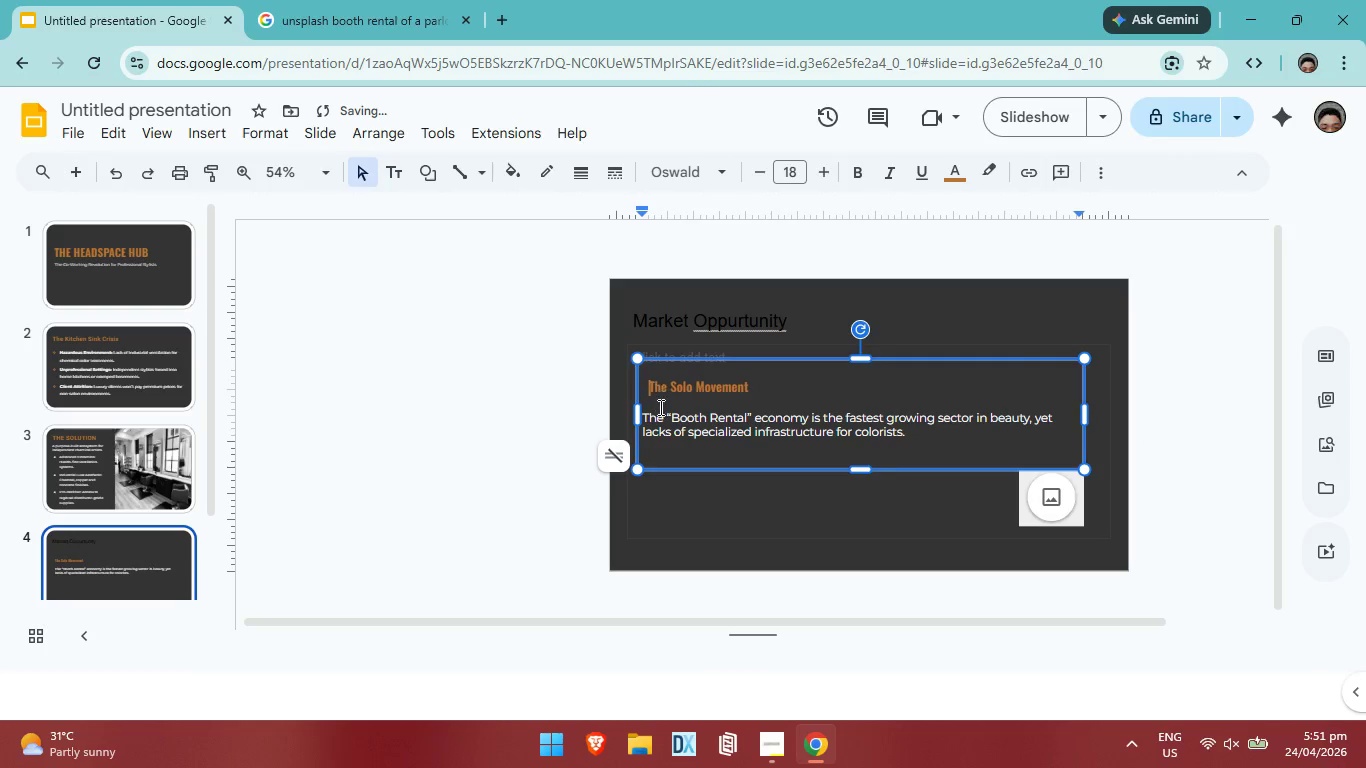 
key(Space)
 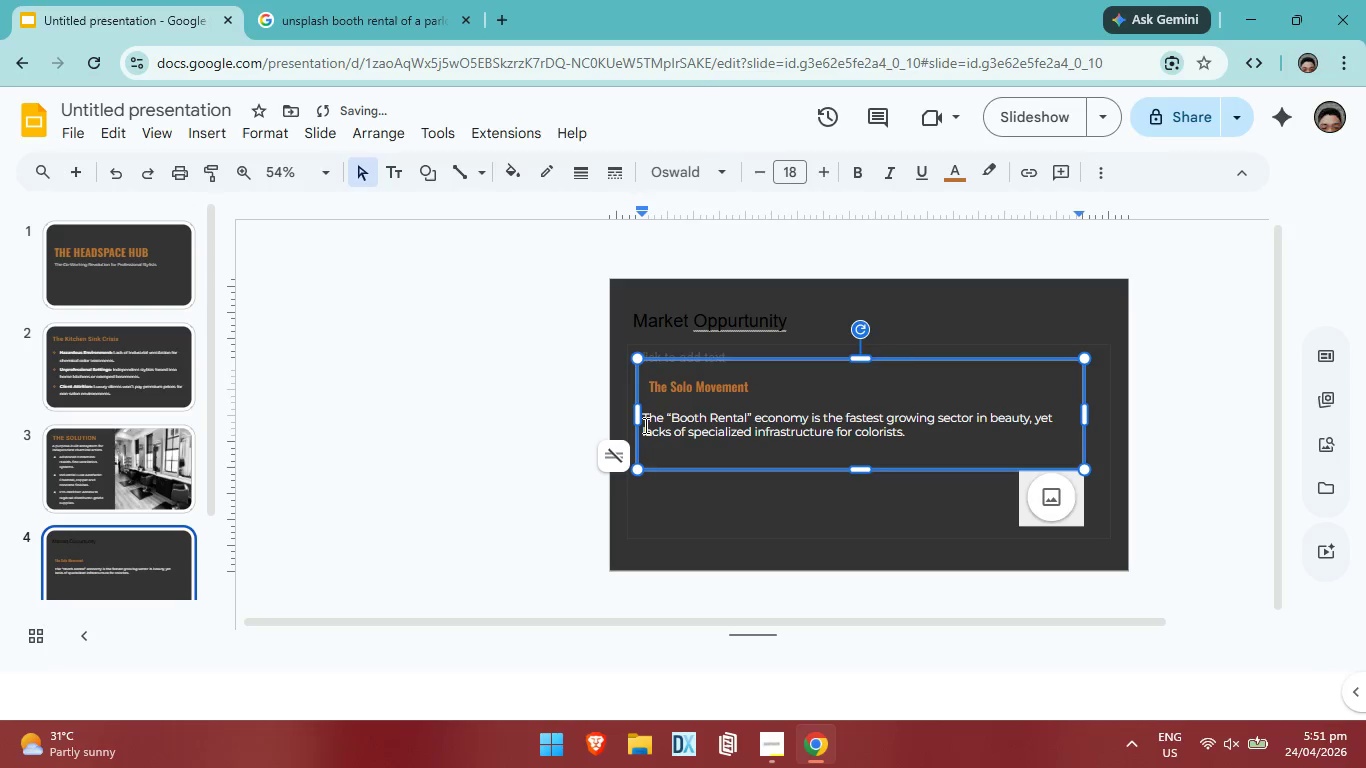 
left_click([644, 425])
 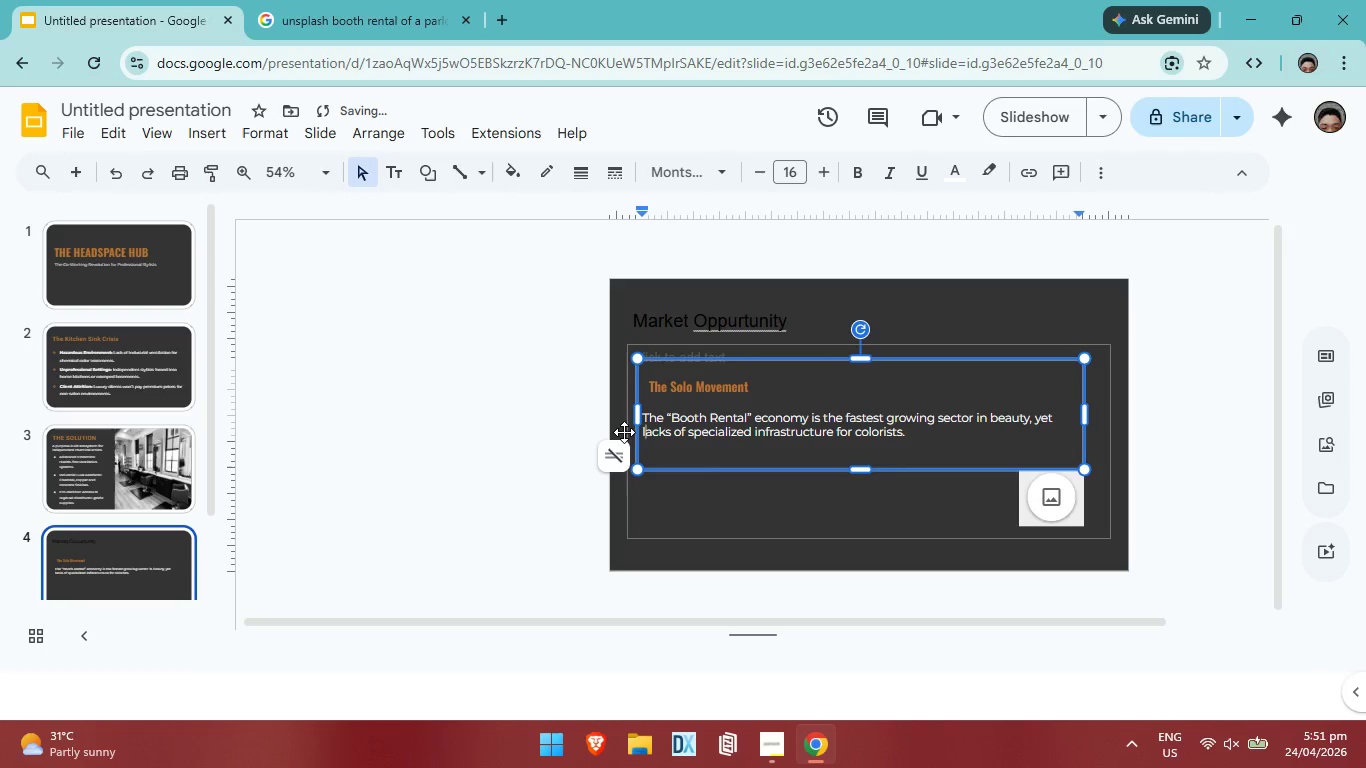 
key(ArrowLeft)
 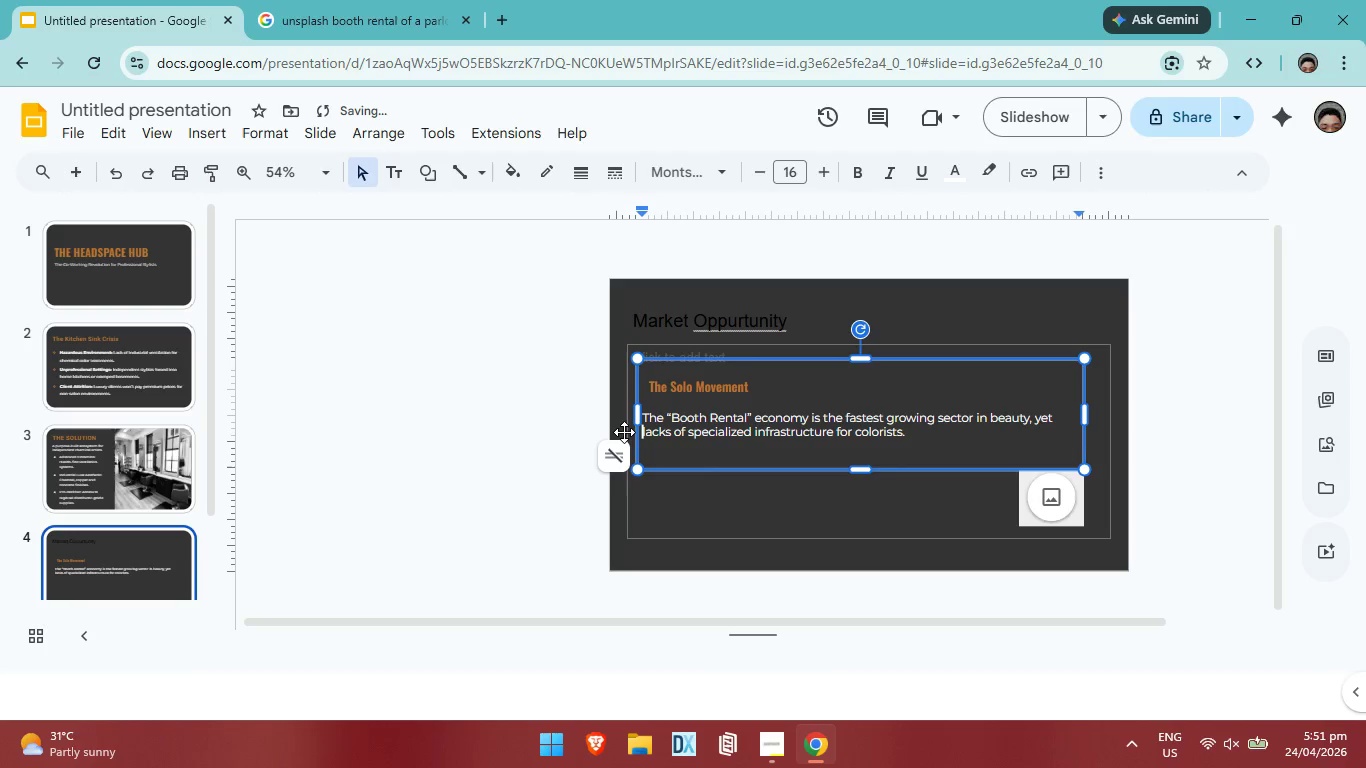 
key(Space)
 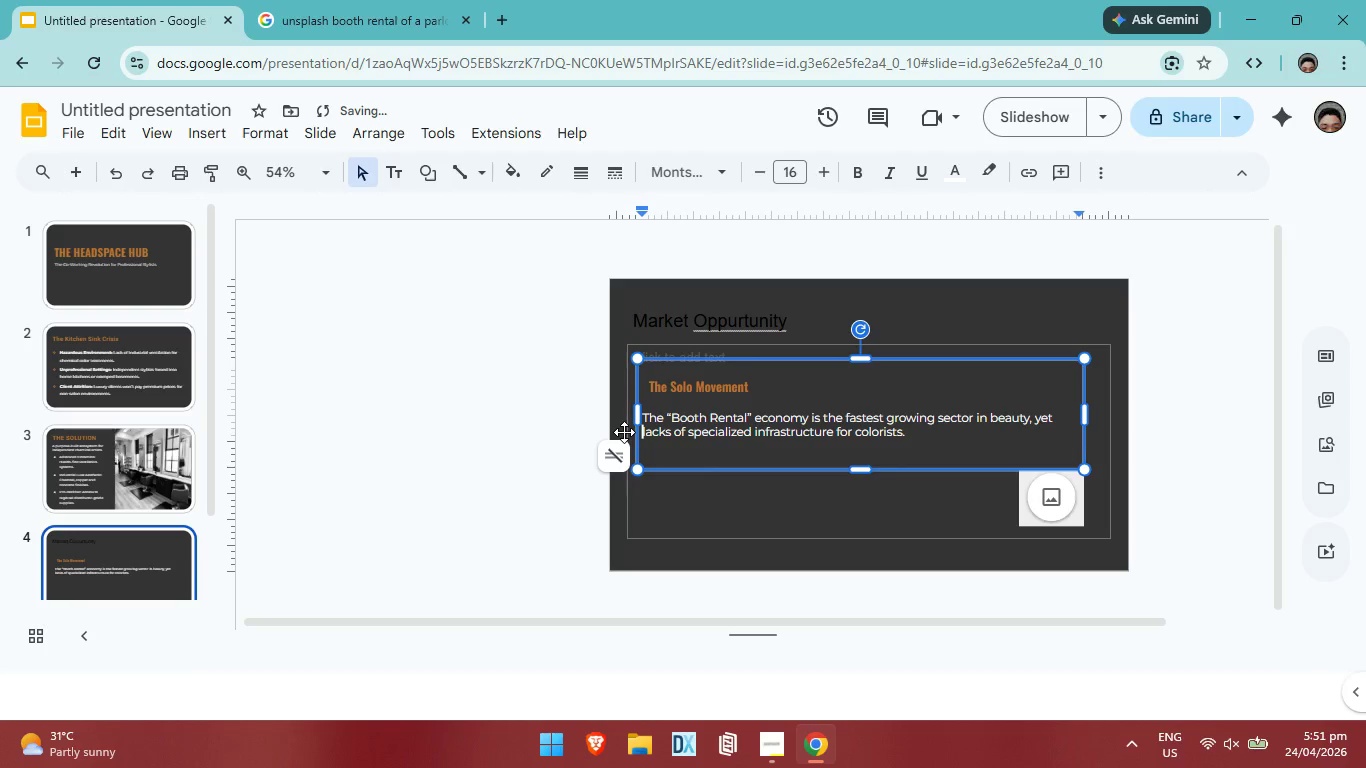 
key(Space)
 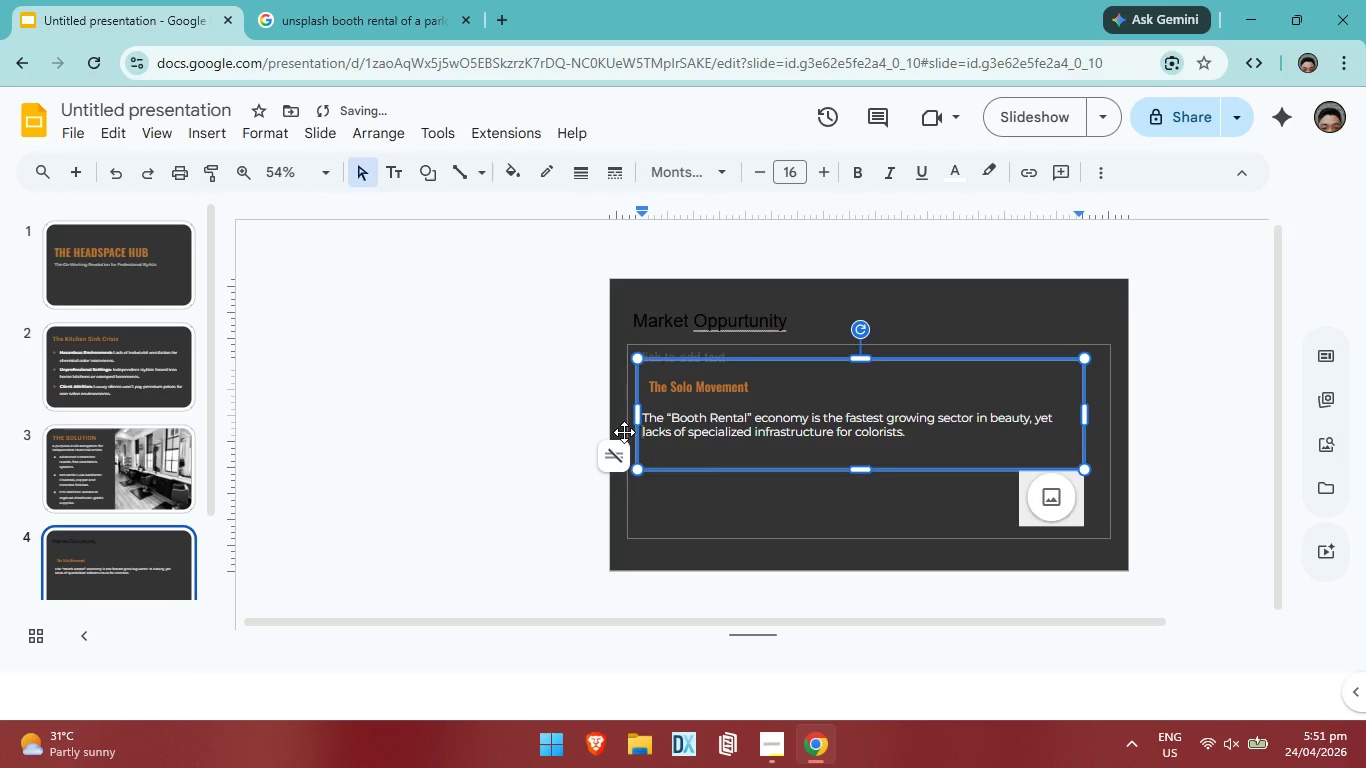 
key(Space)
 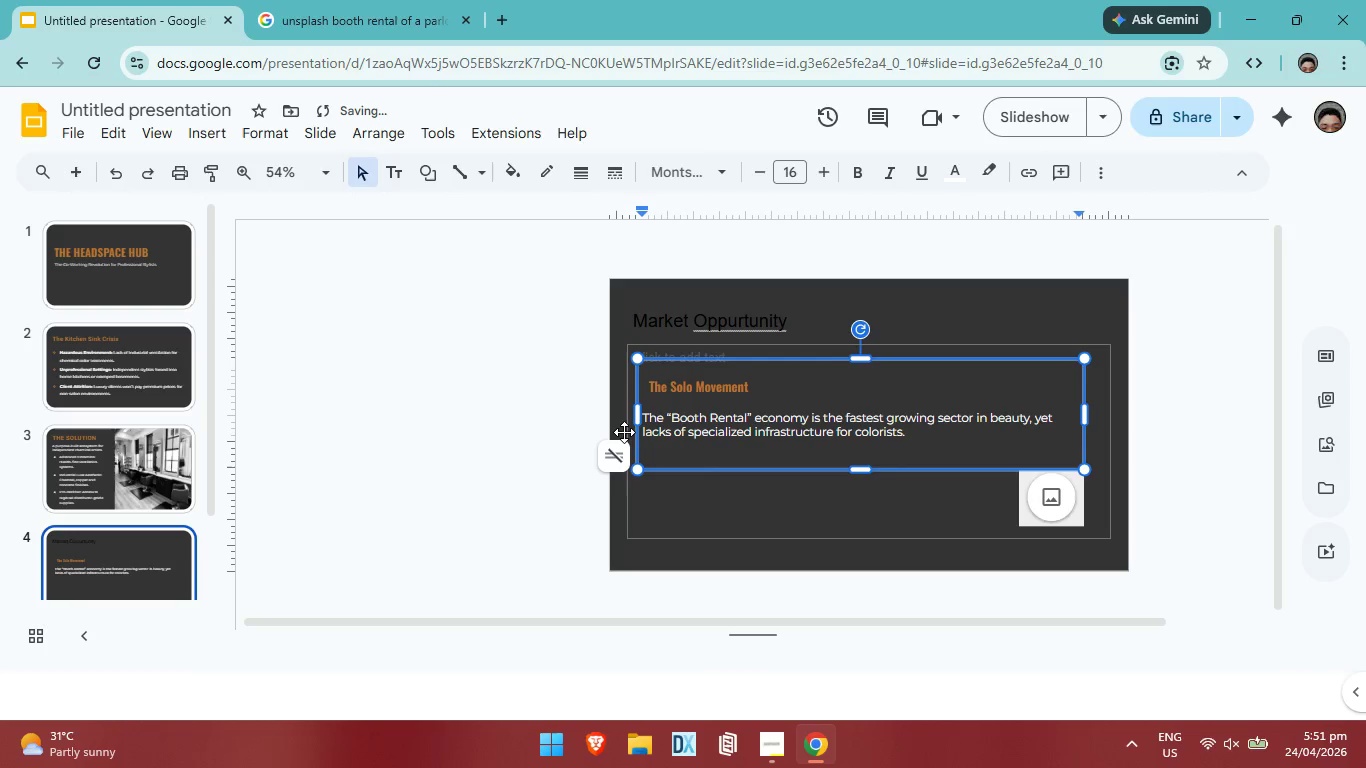 
key(ArrowUp)
 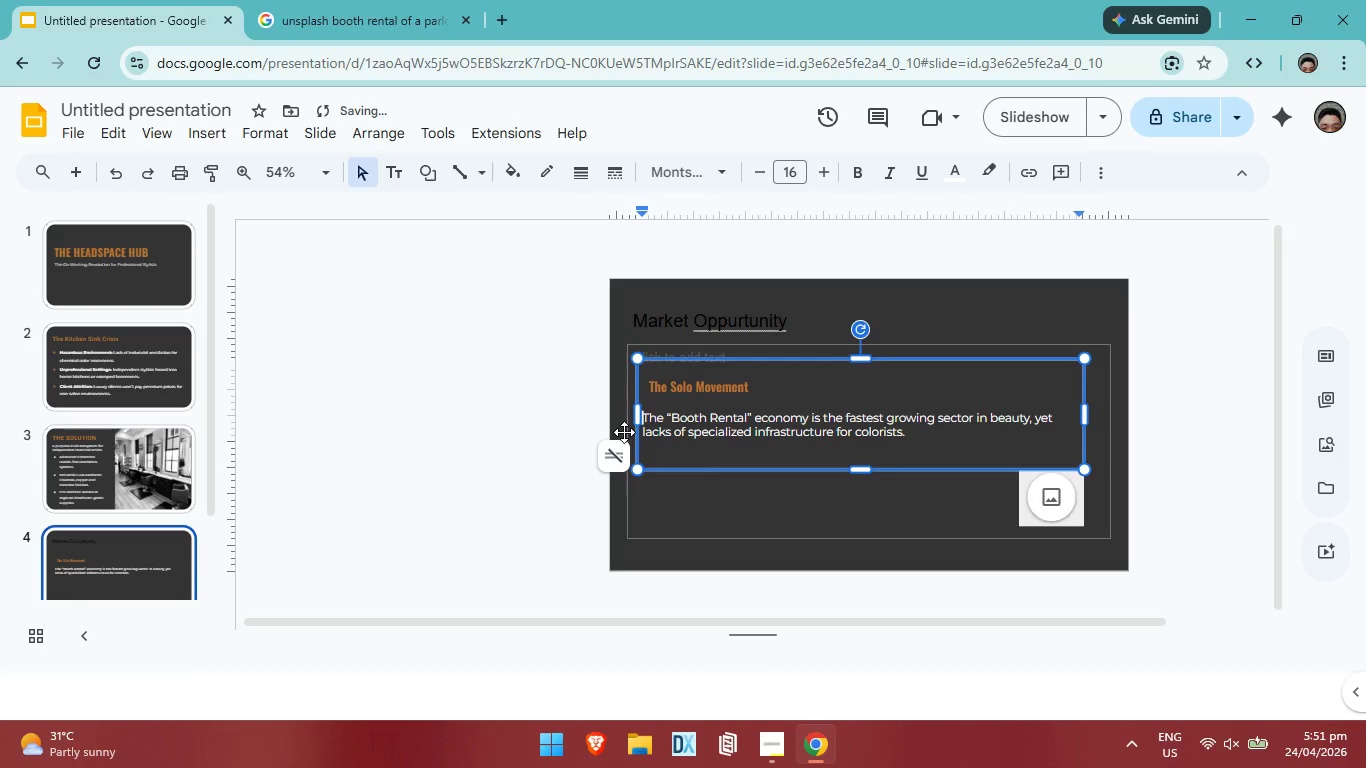 
key(Space)
 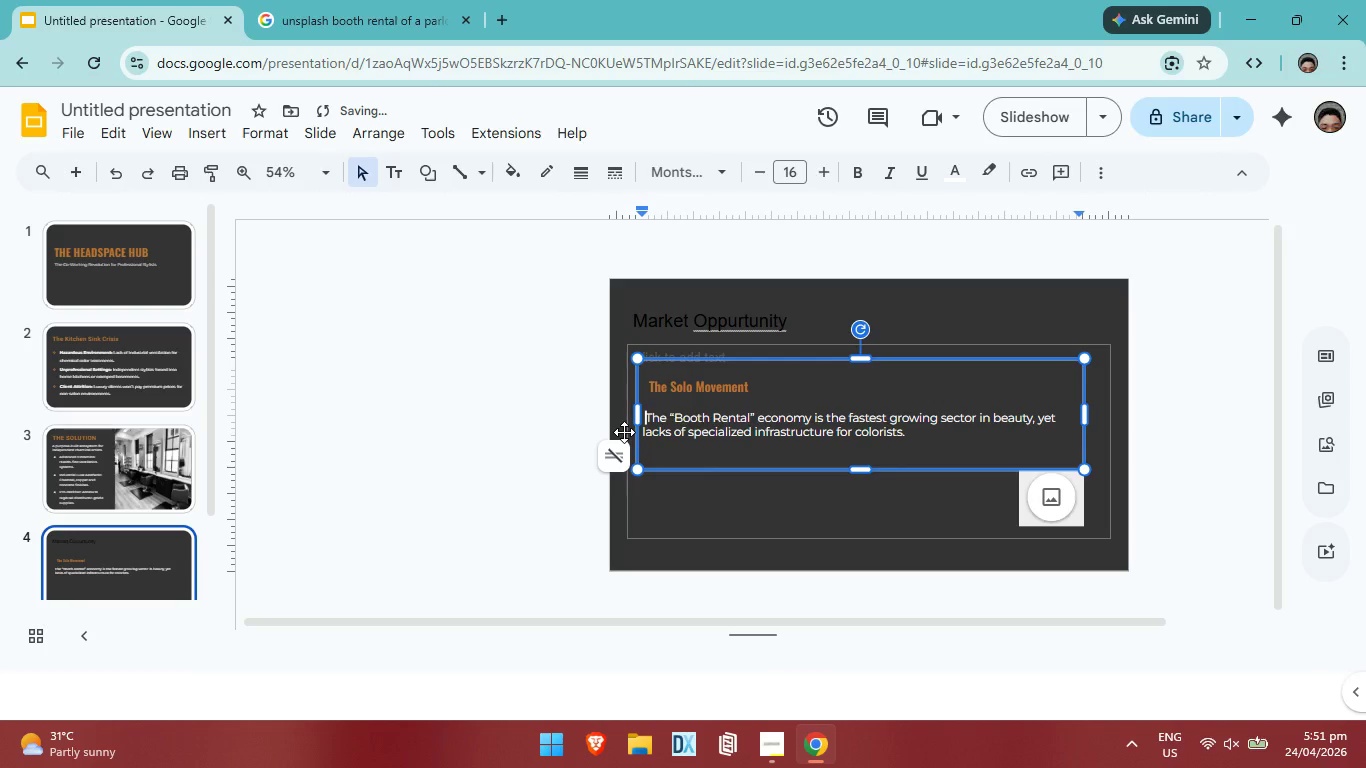 
key(Space)
 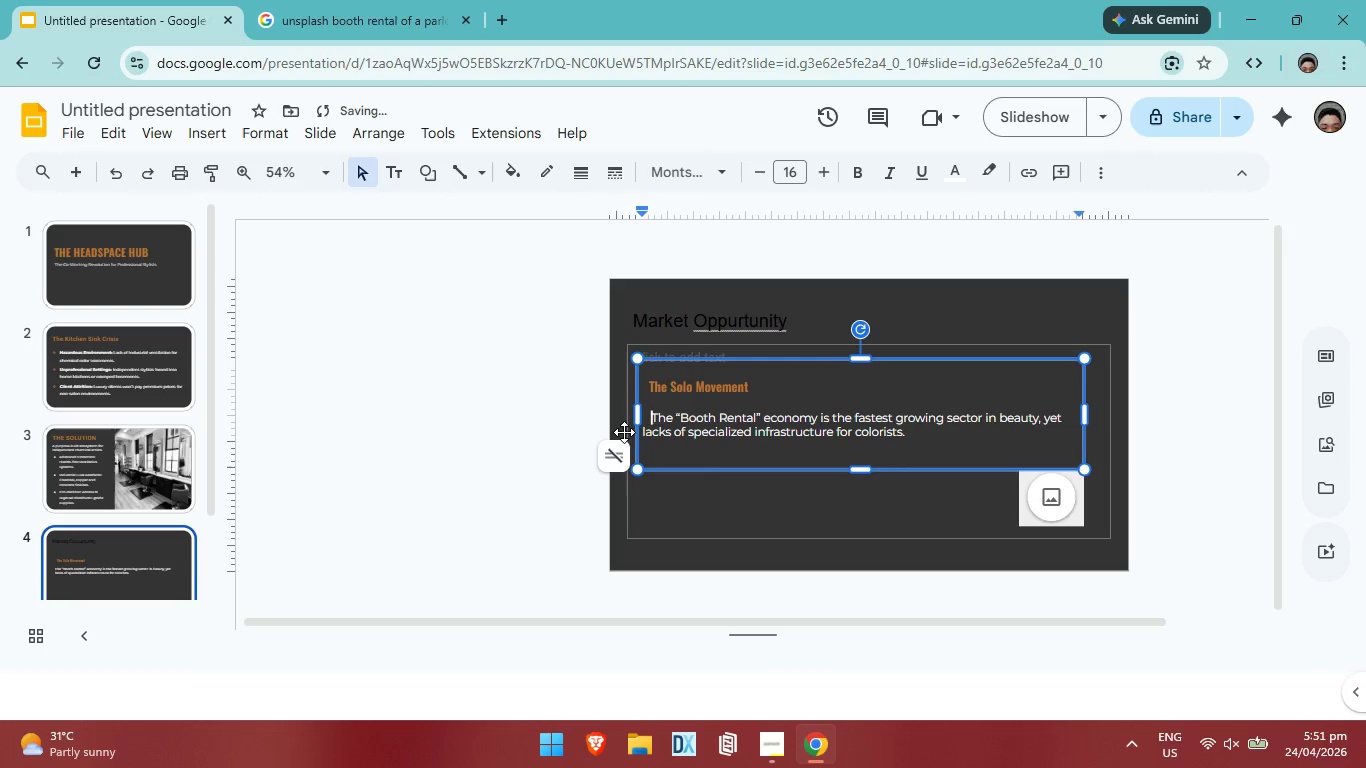 
key(Space)
 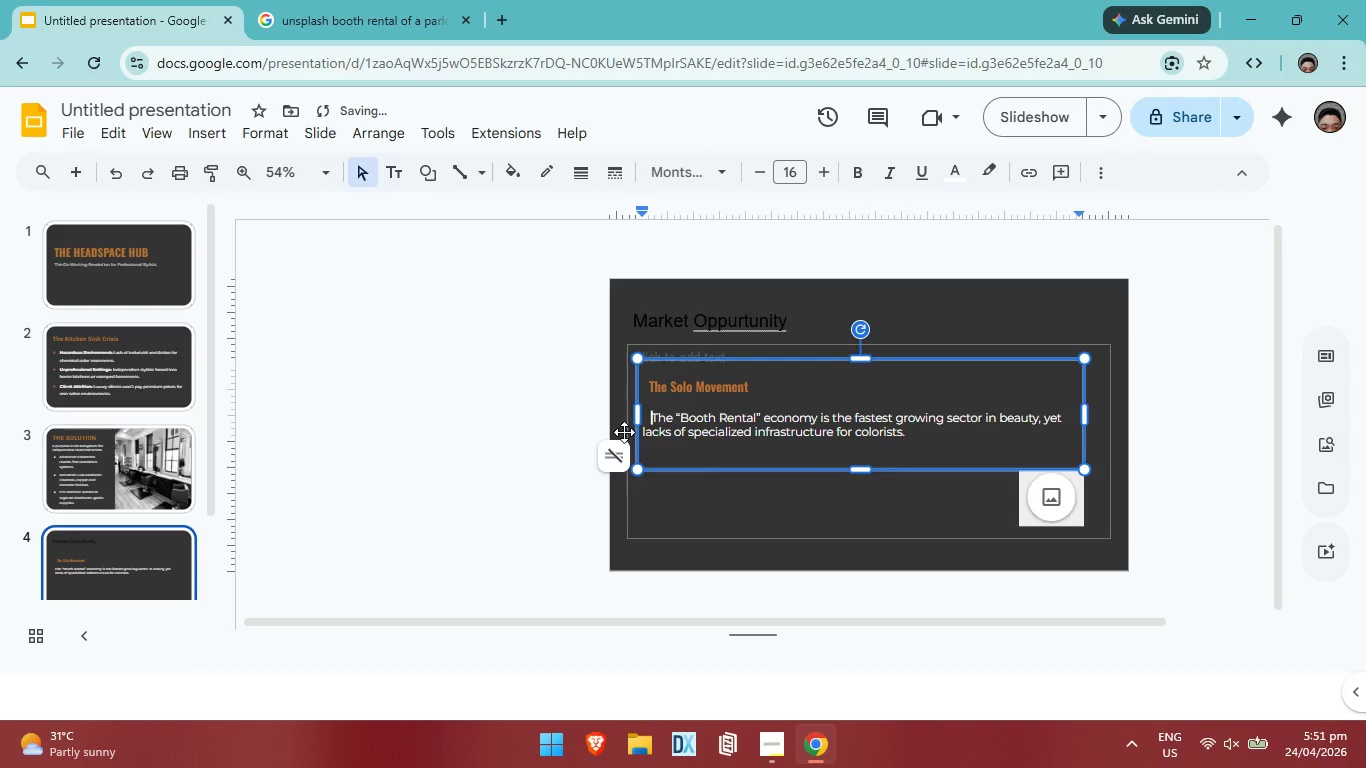 
key(ArrowDown)
 